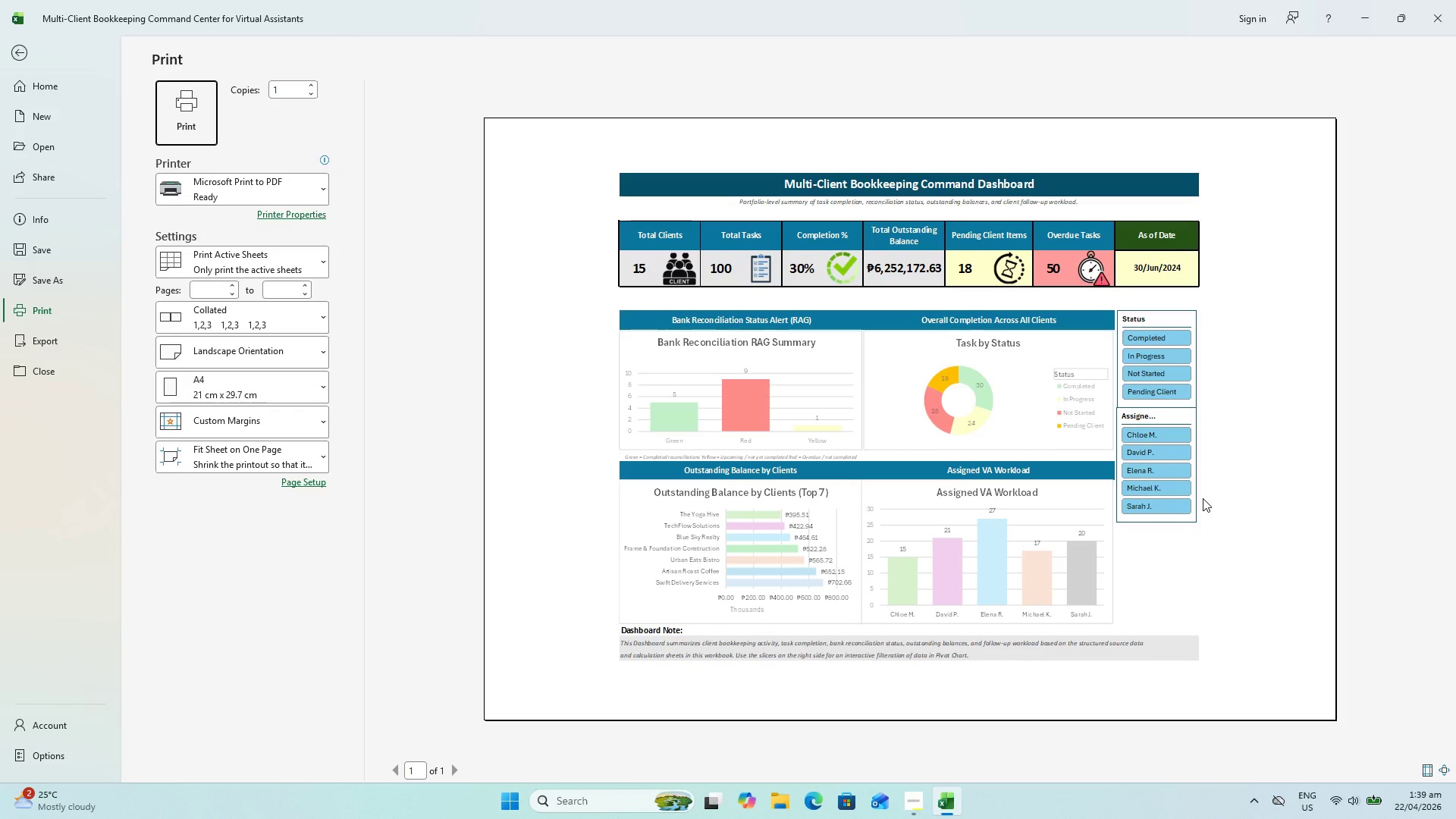 
hold_key(key=Escape, duration=0.34)
 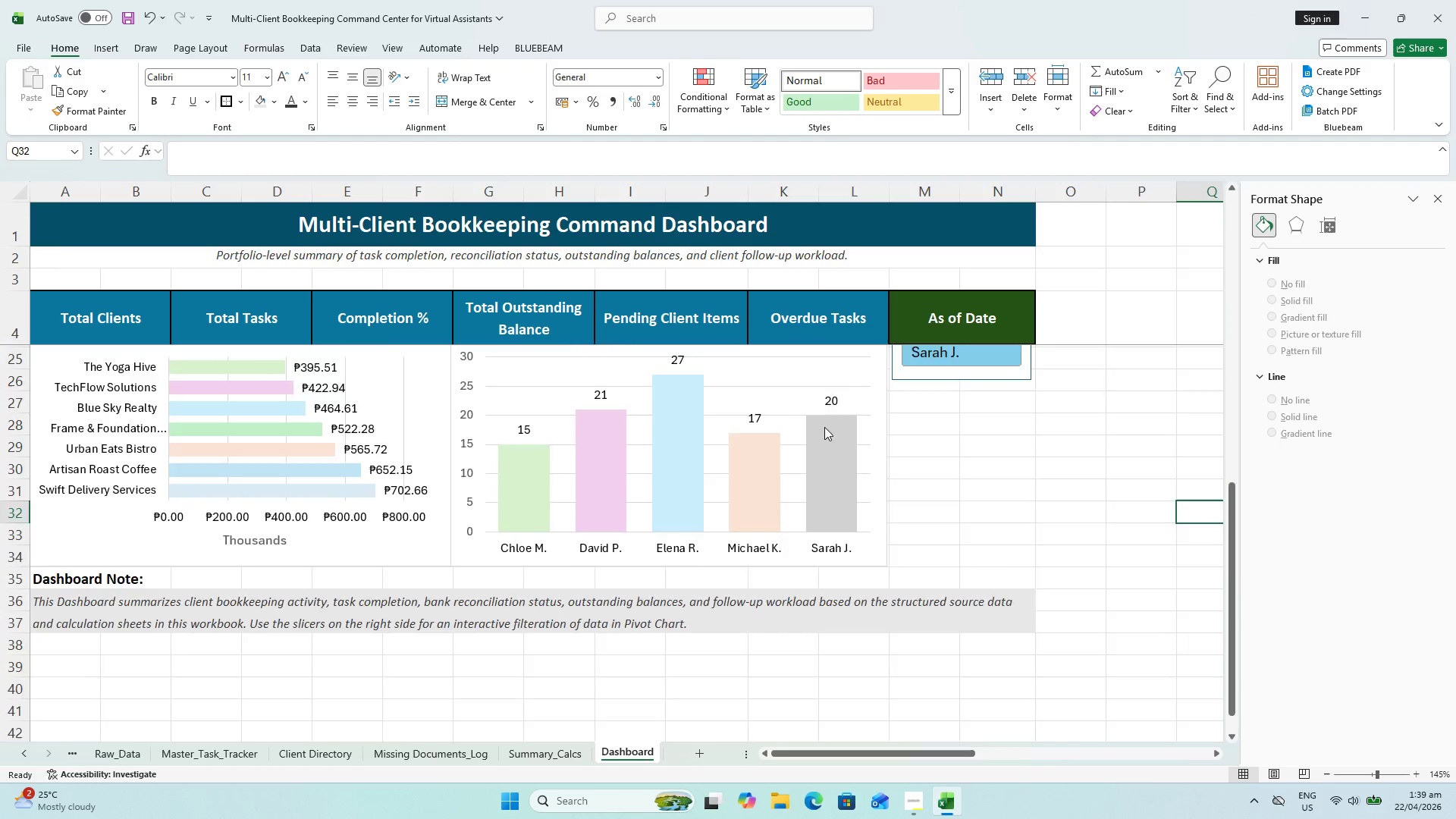 
scroll: coordinate [823, 424], scroll_direction: up, amount: 5.0
 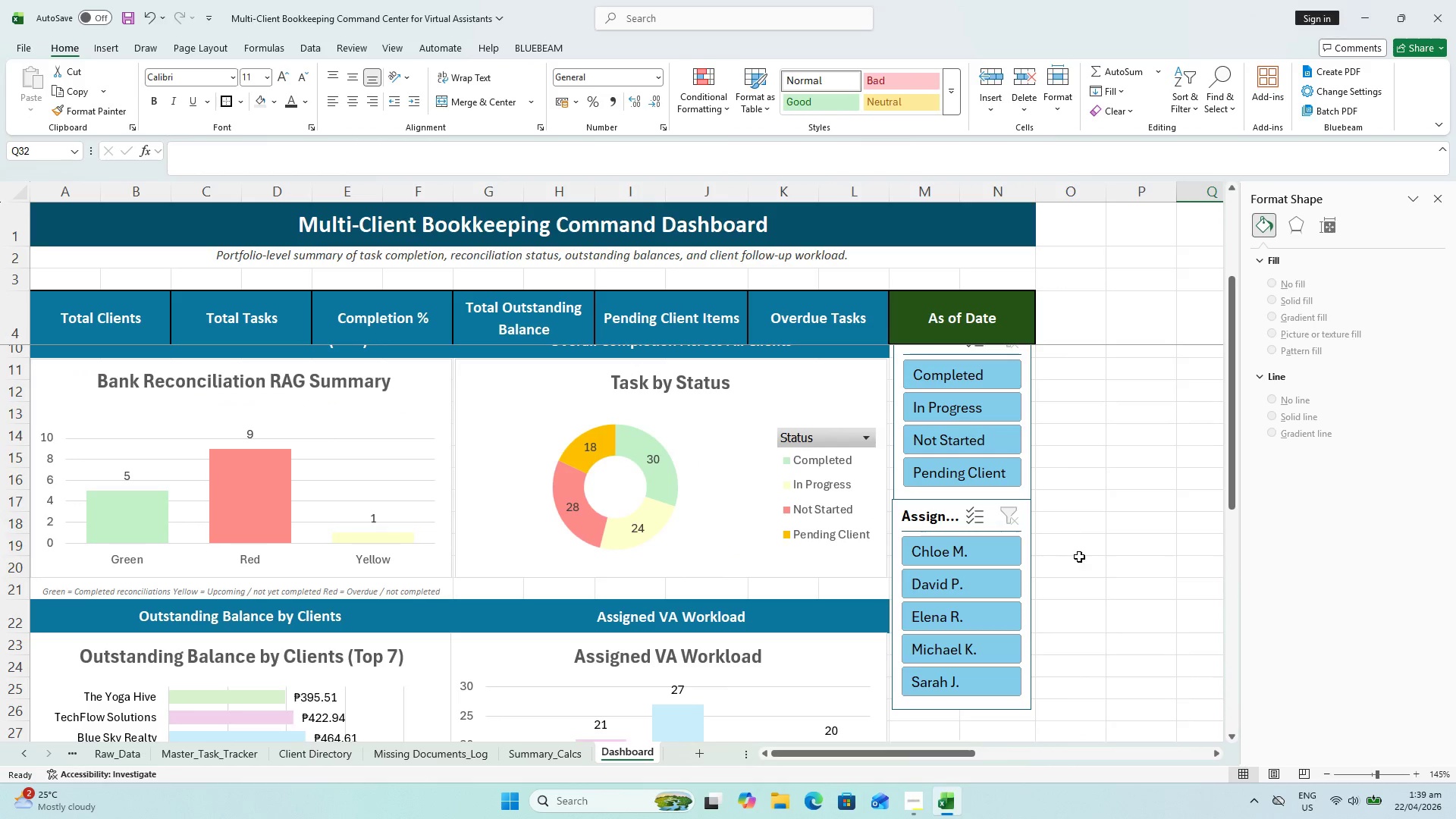 
left_click([1159, 557])
 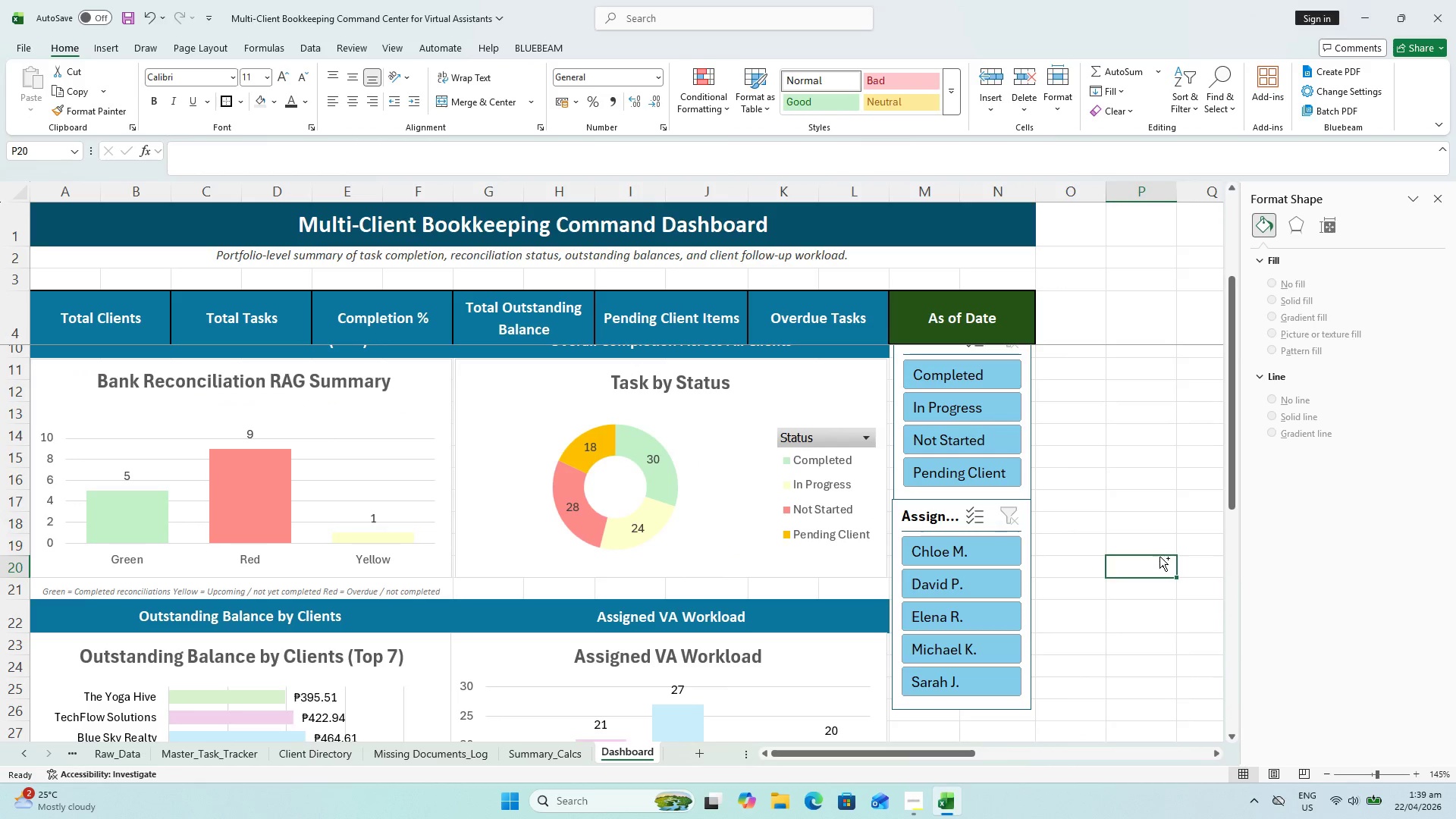 
key(Control+S)
 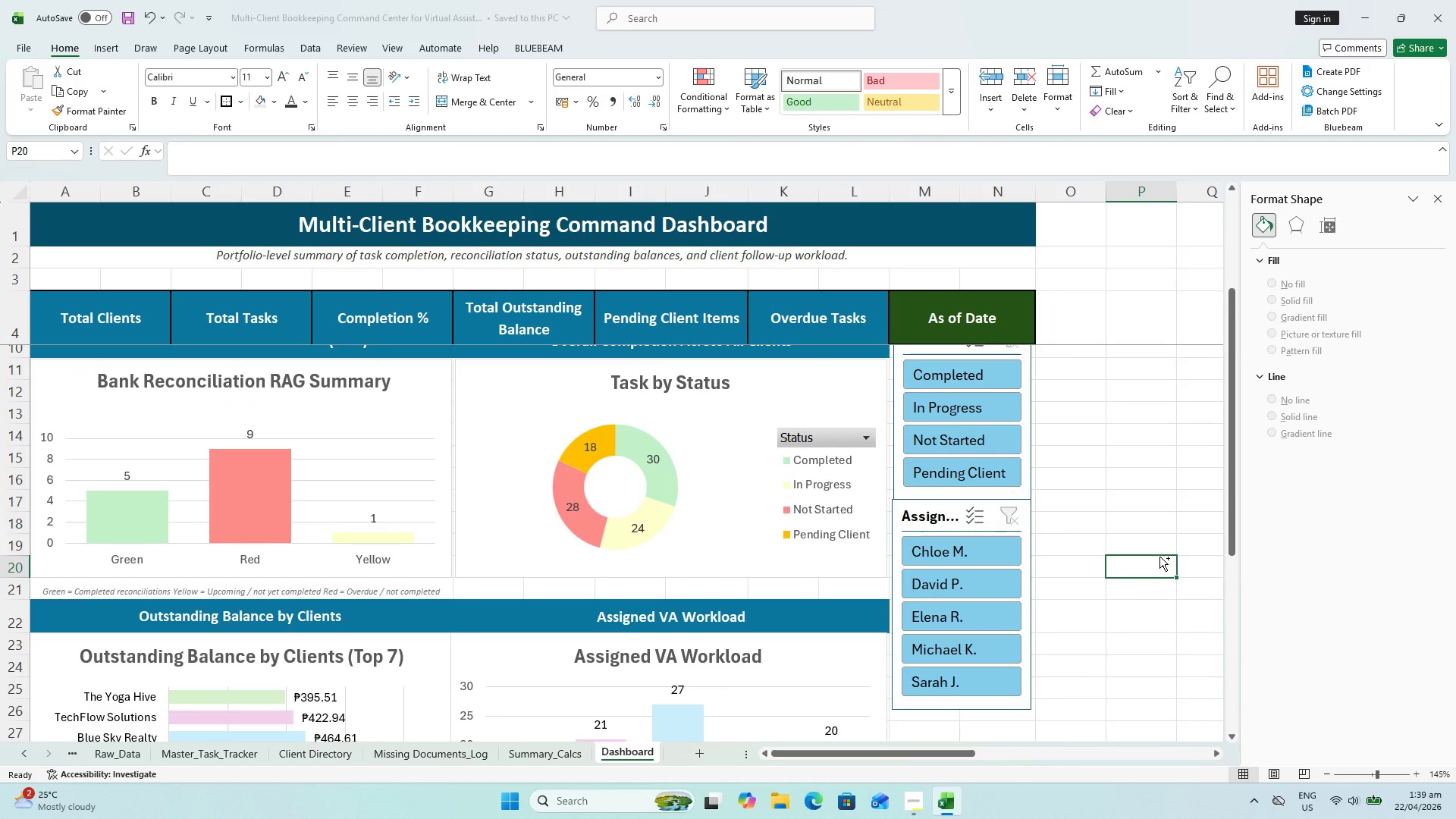 
key(Control+S)
 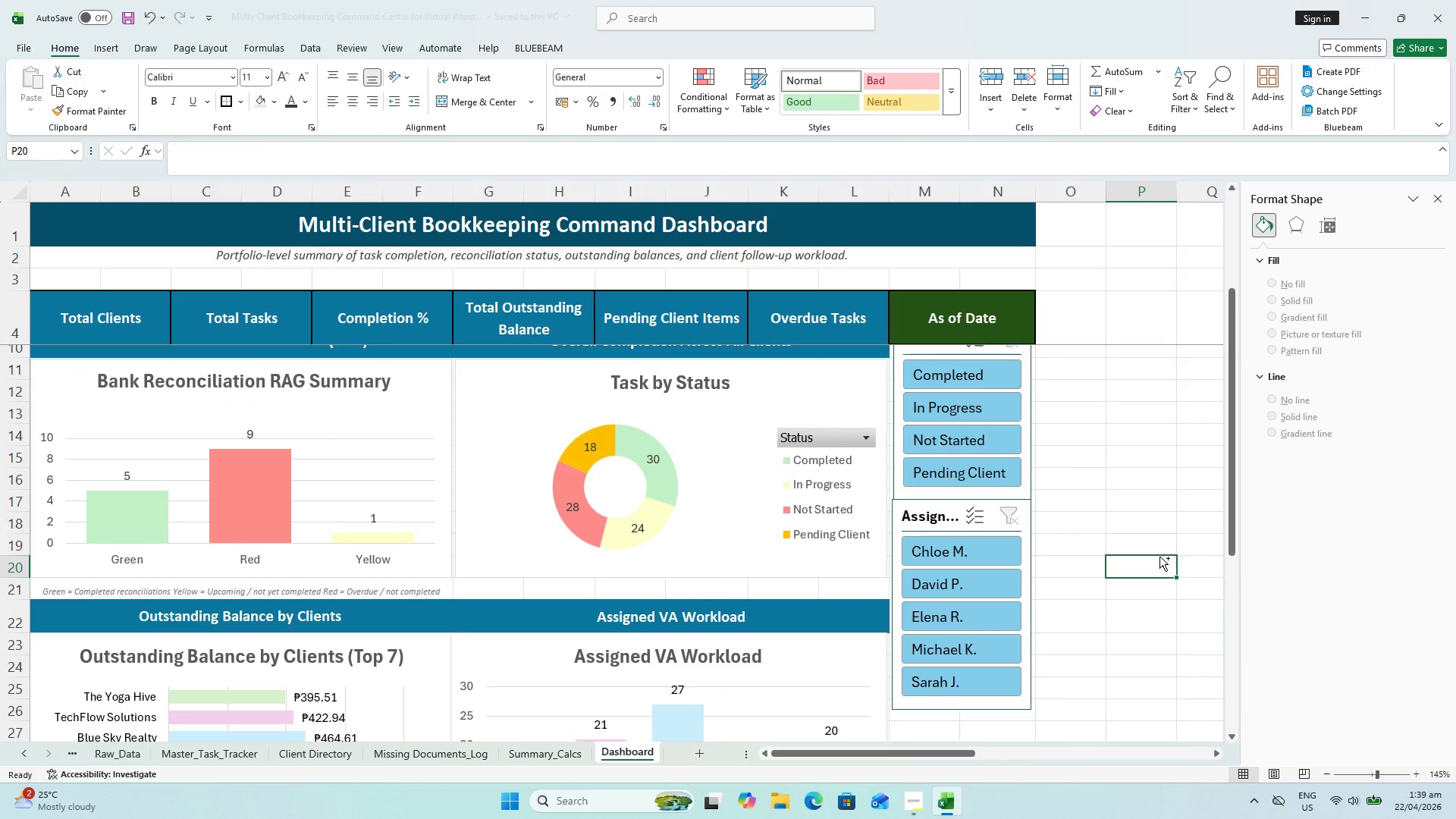 
key(Control+S)
 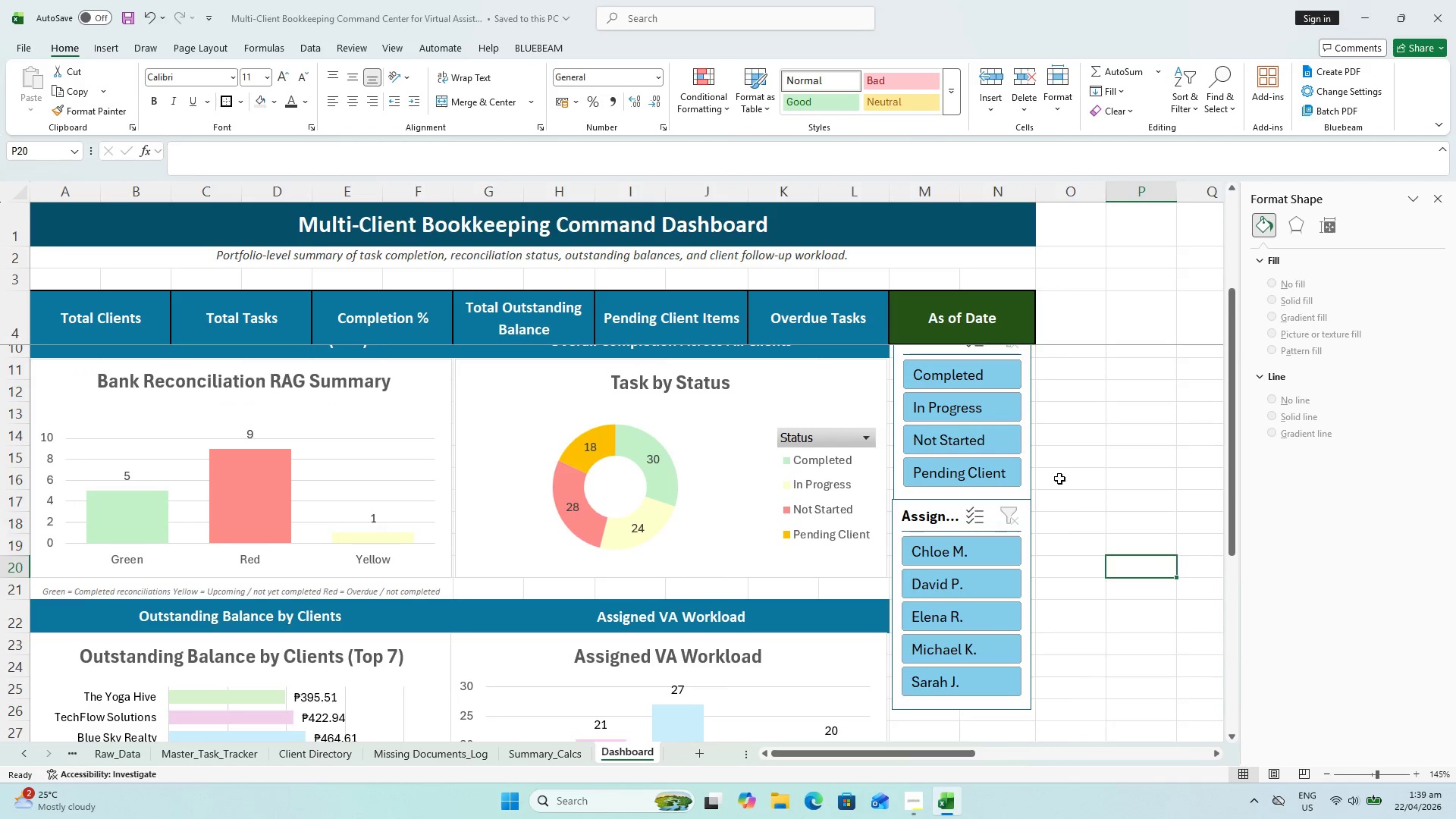 
scroll: coordinate [1106, 436], scroll_direction: up, amount: 2.0
 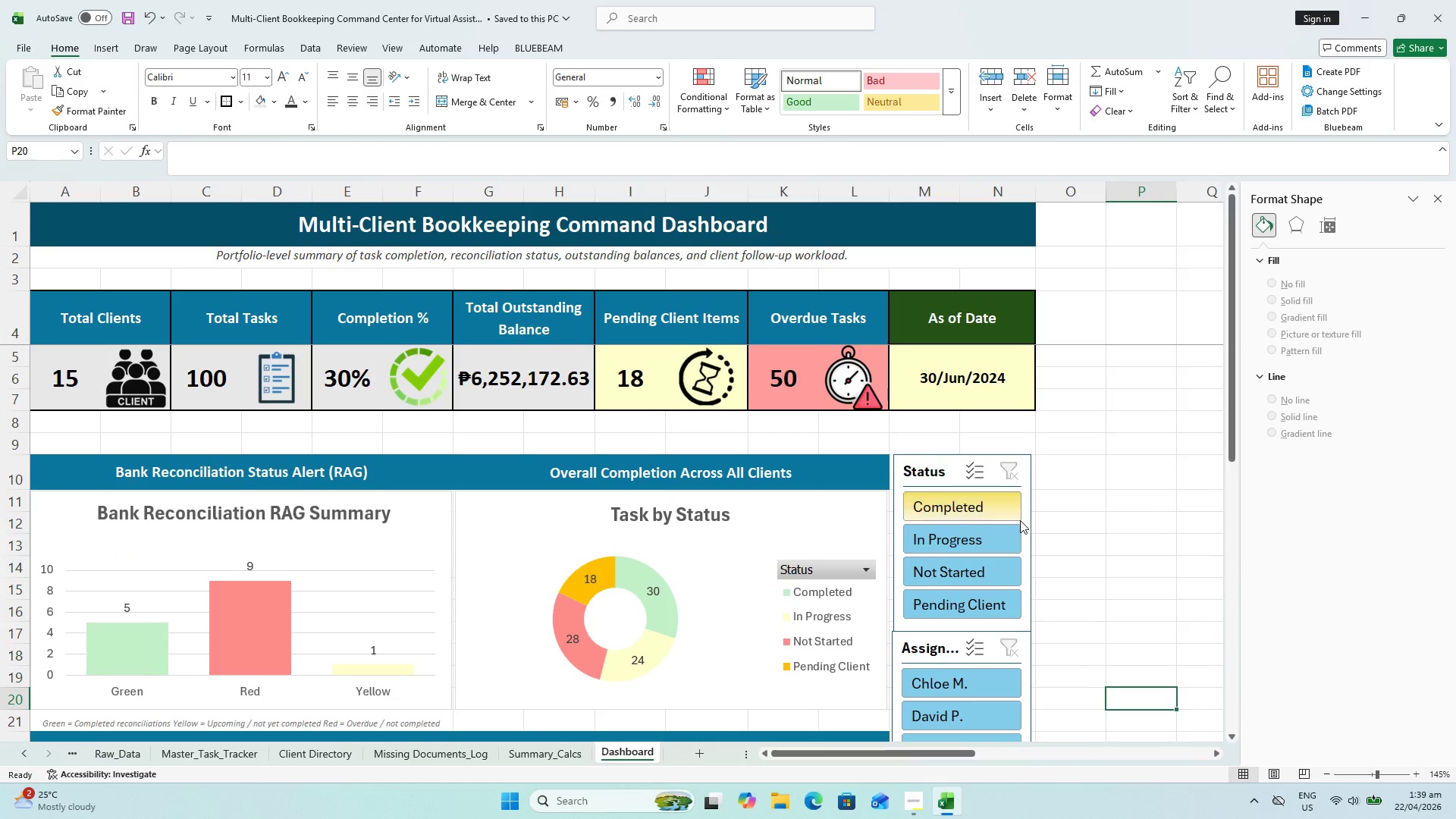 
scroll: coordinate [1014, 539], scroll_direction: down, amount: 2.0
 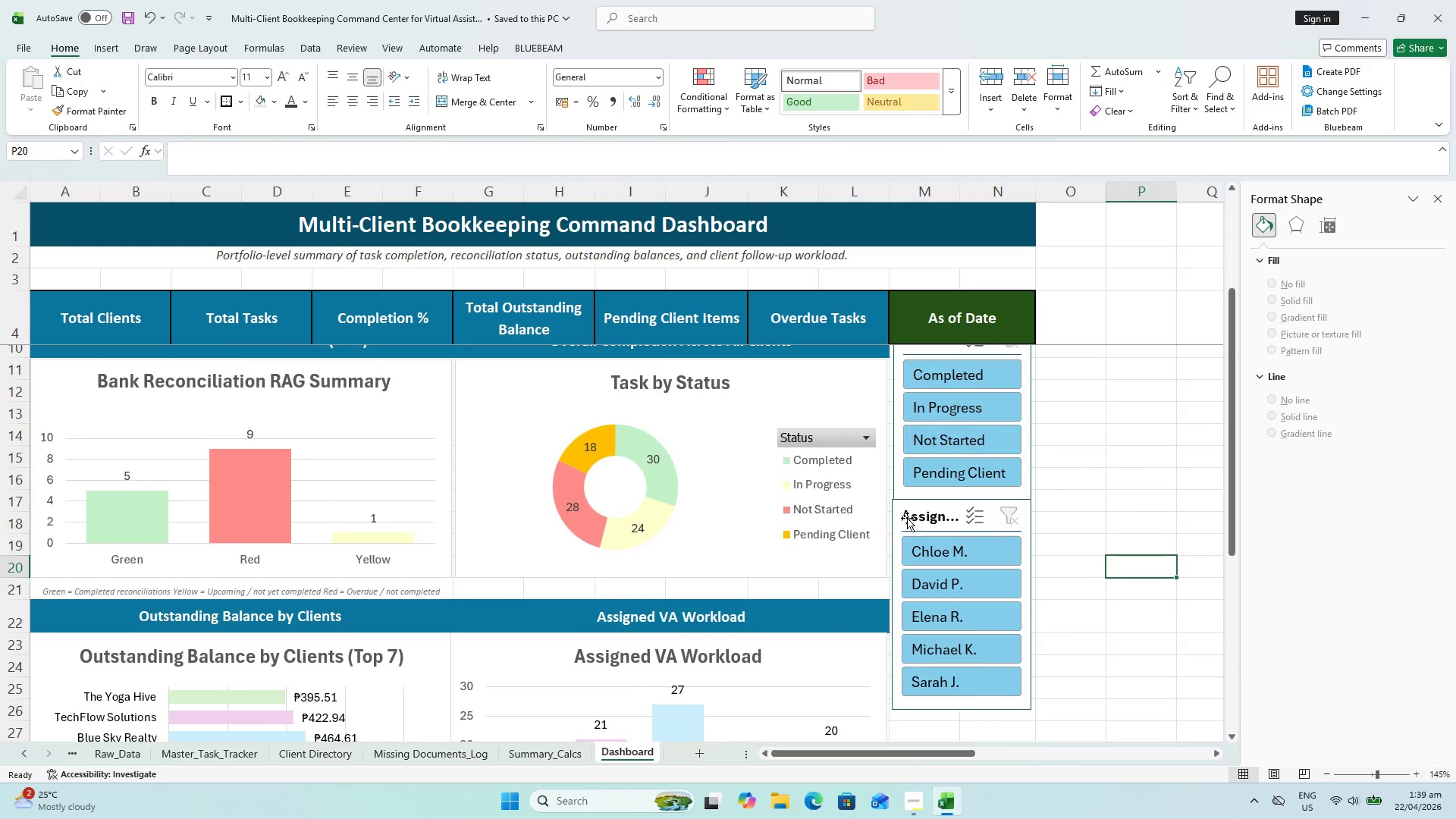 
left_click([916, 515])
 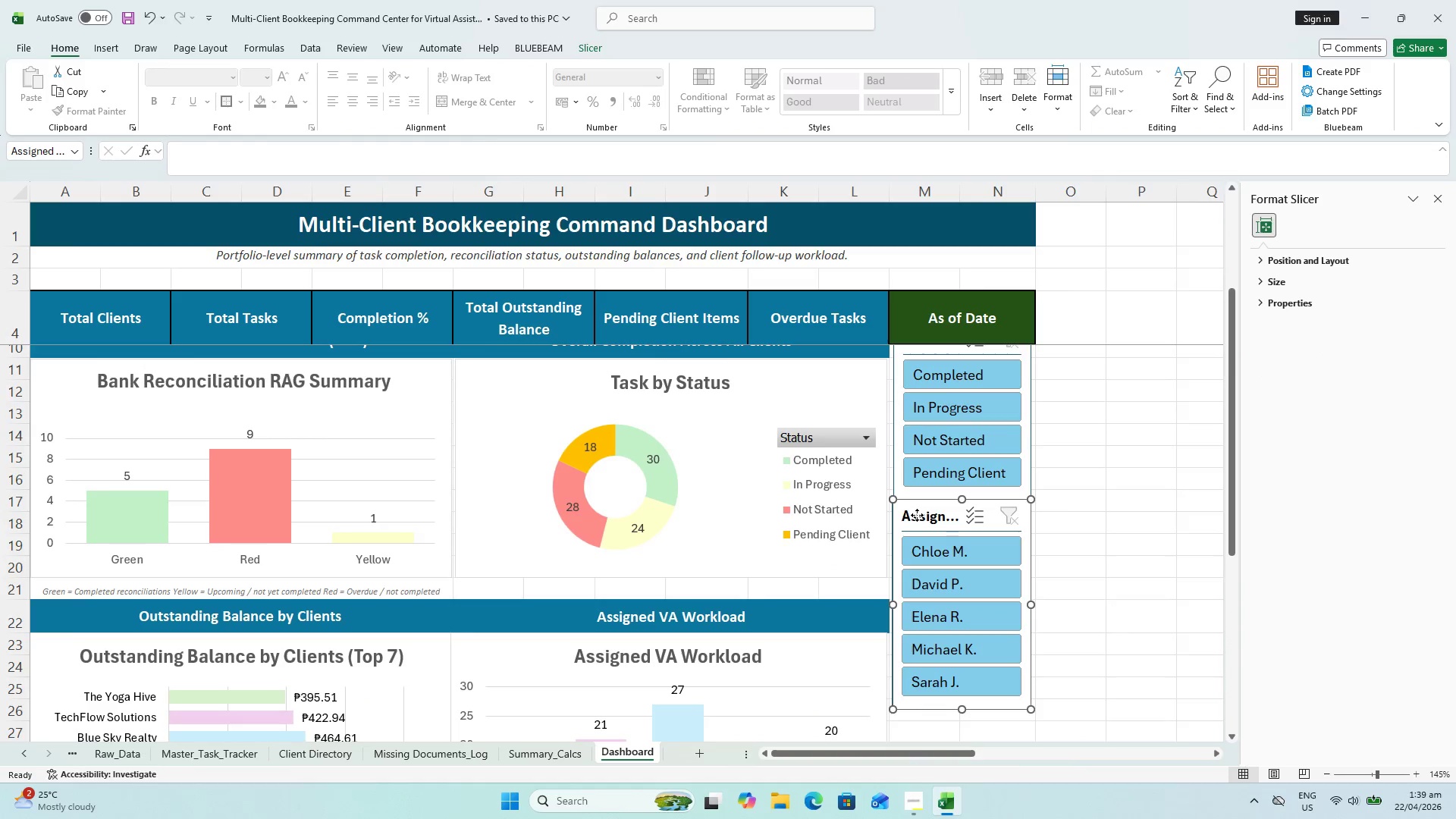 
double_click([917, 515])
 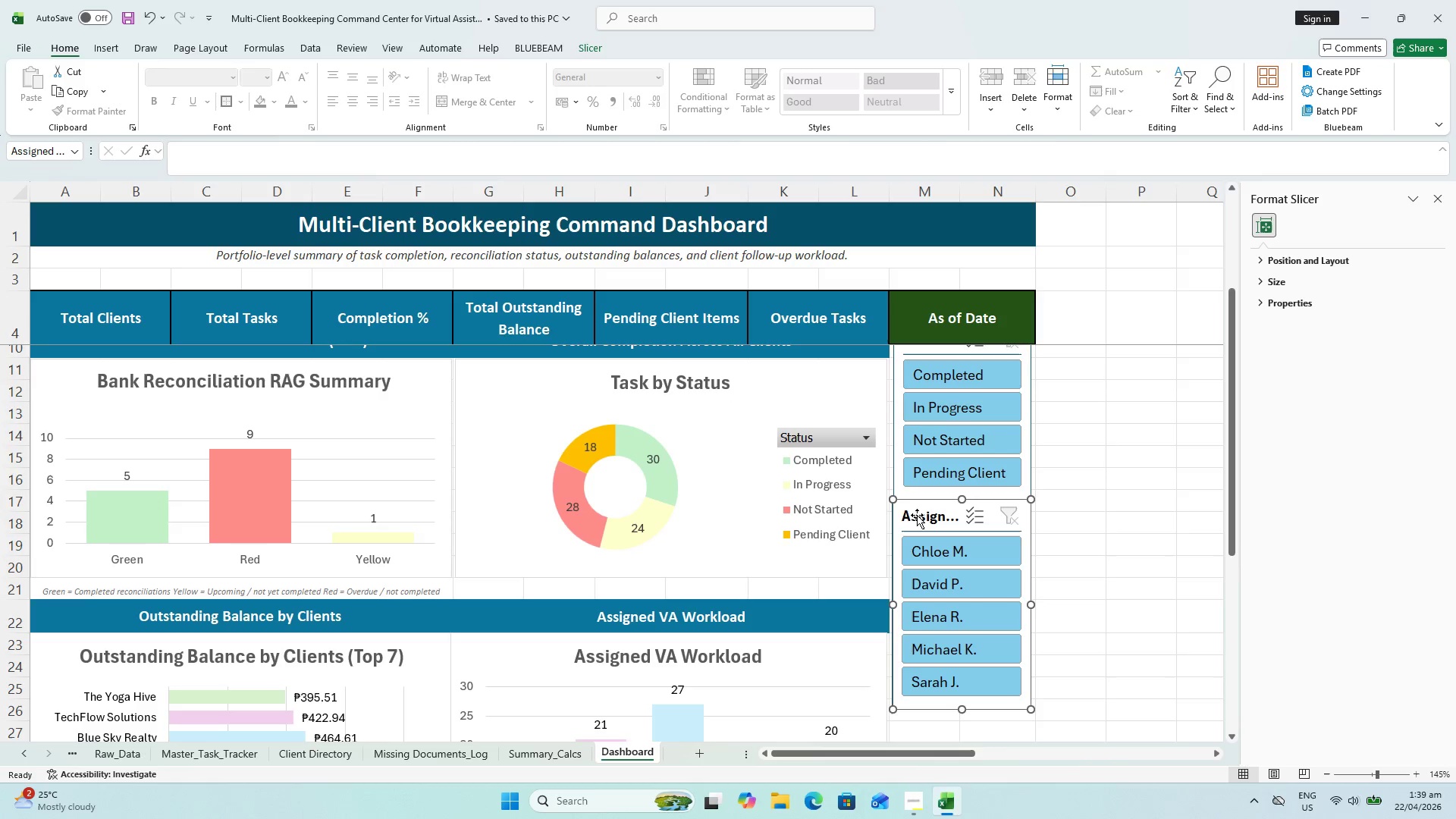 
triple_click([917, 515])
 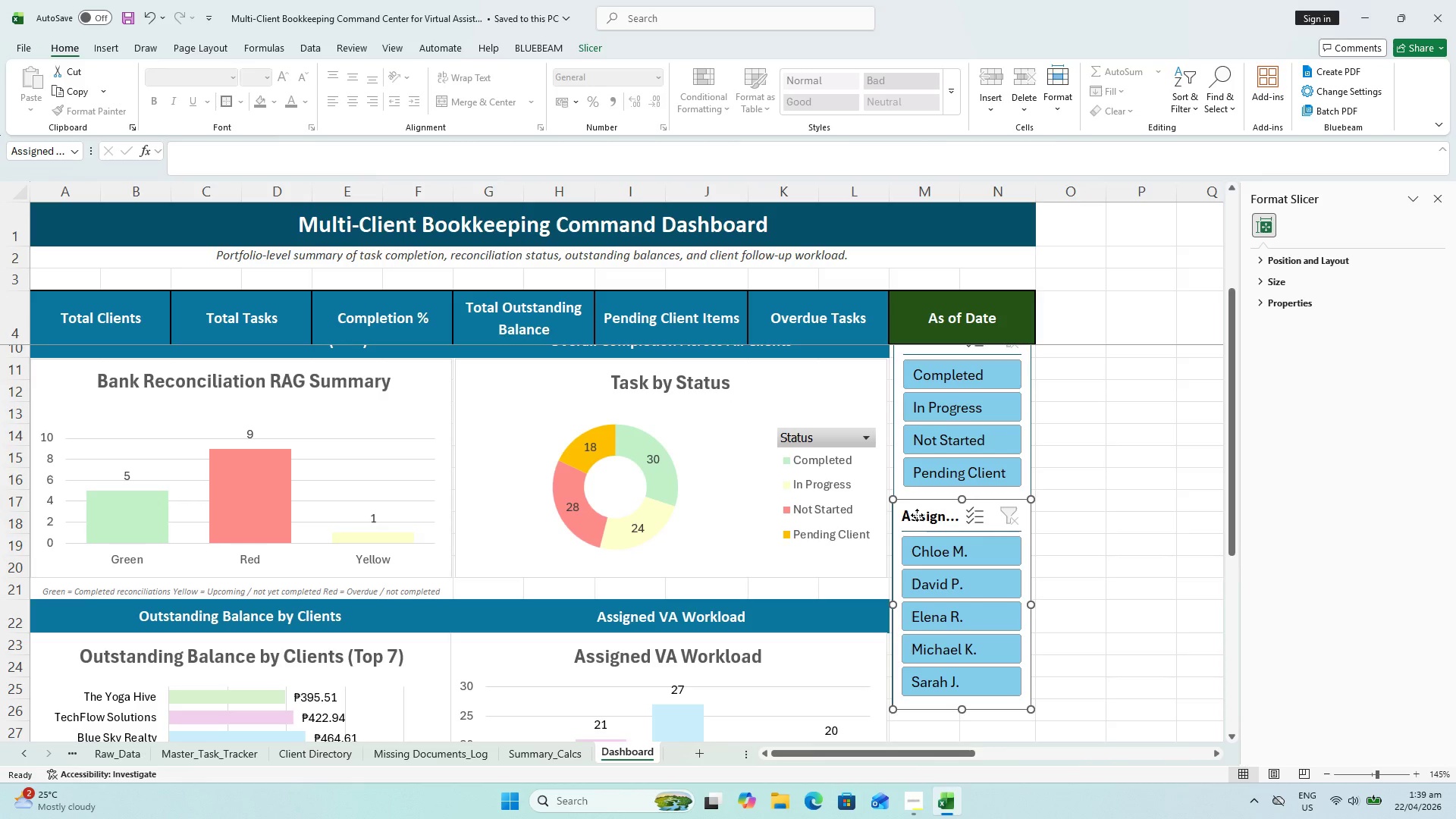 
triple_click([917, 515])
 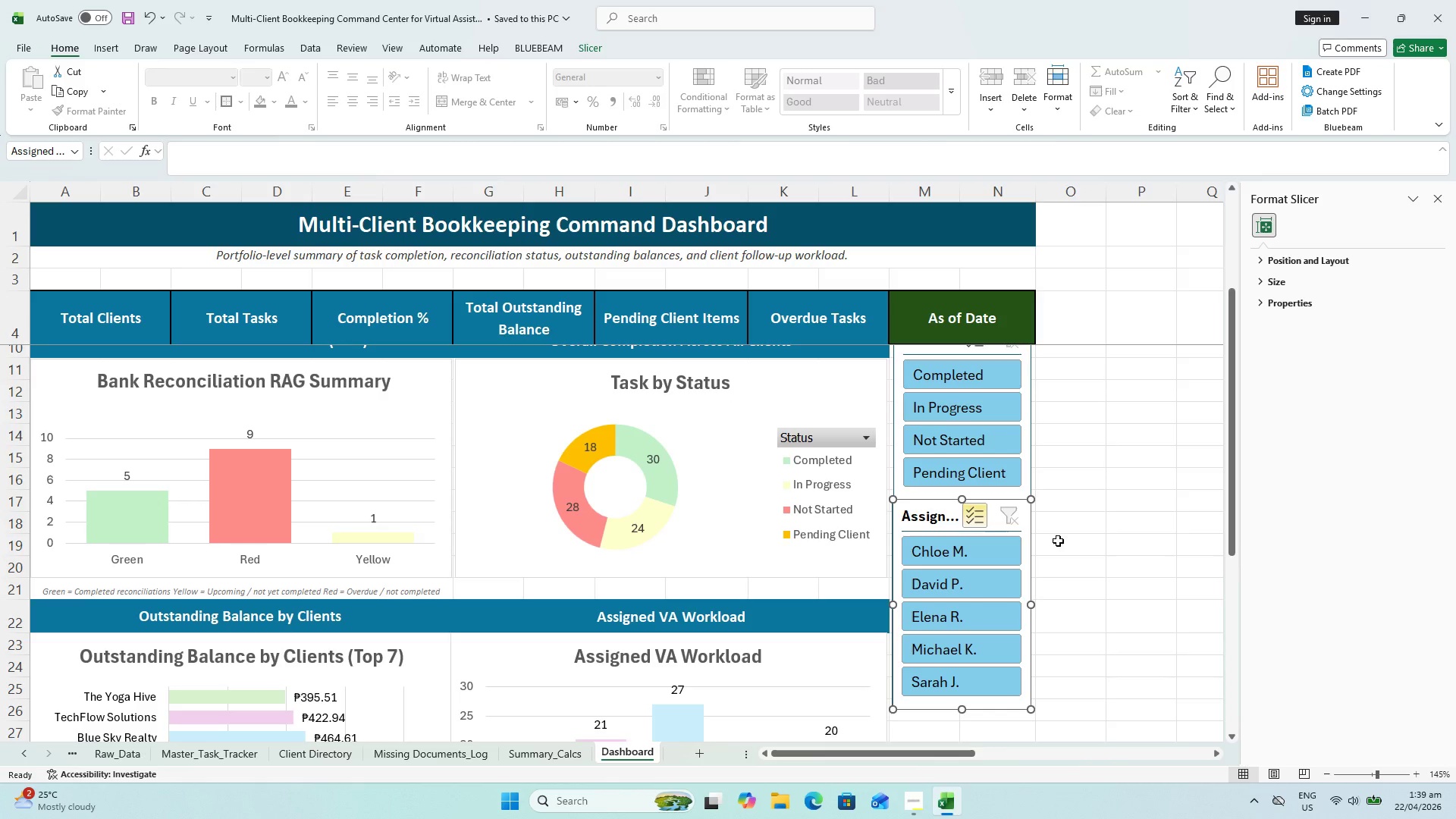 
key(Escape)
 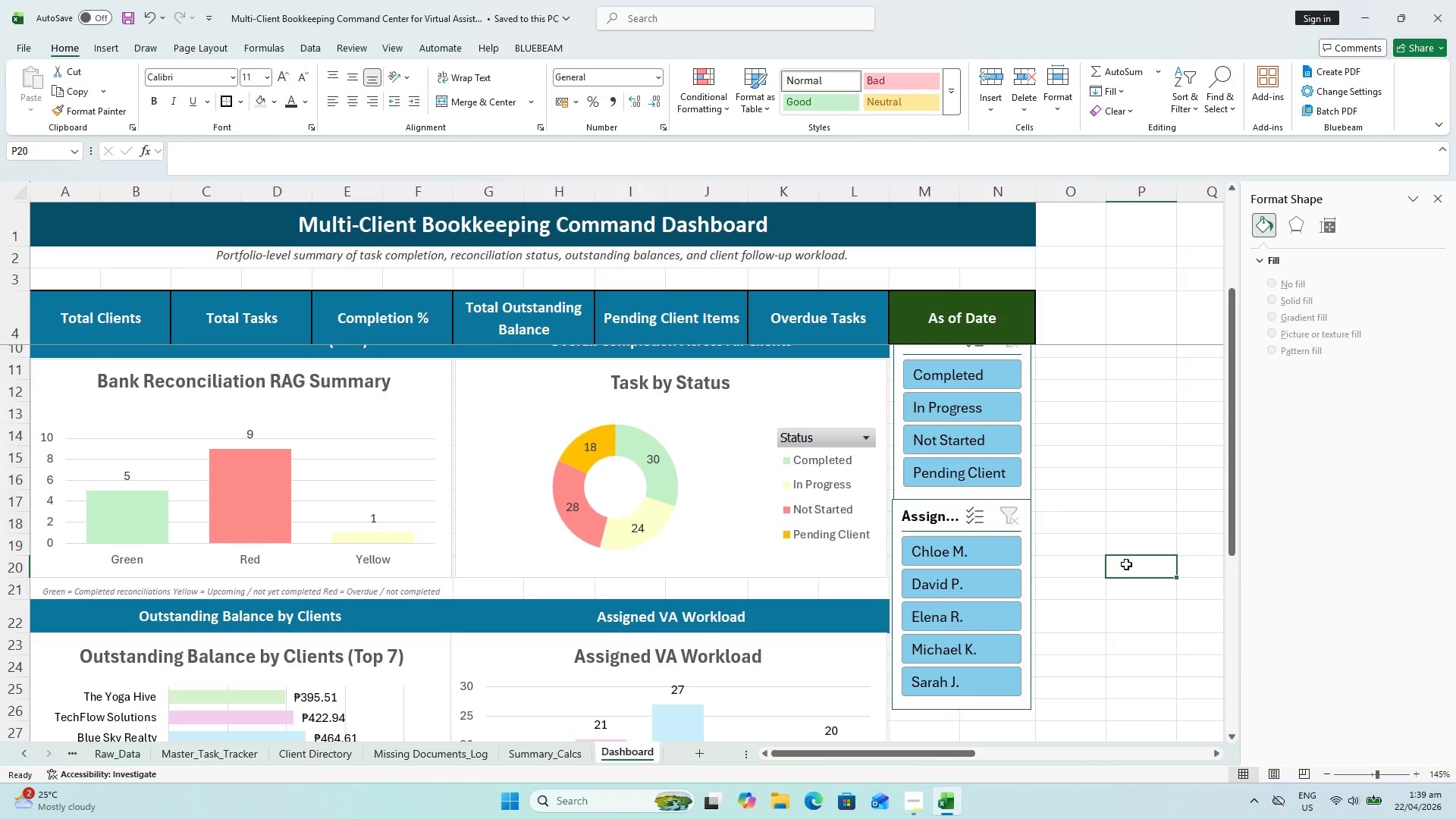 
key(Control+S)
 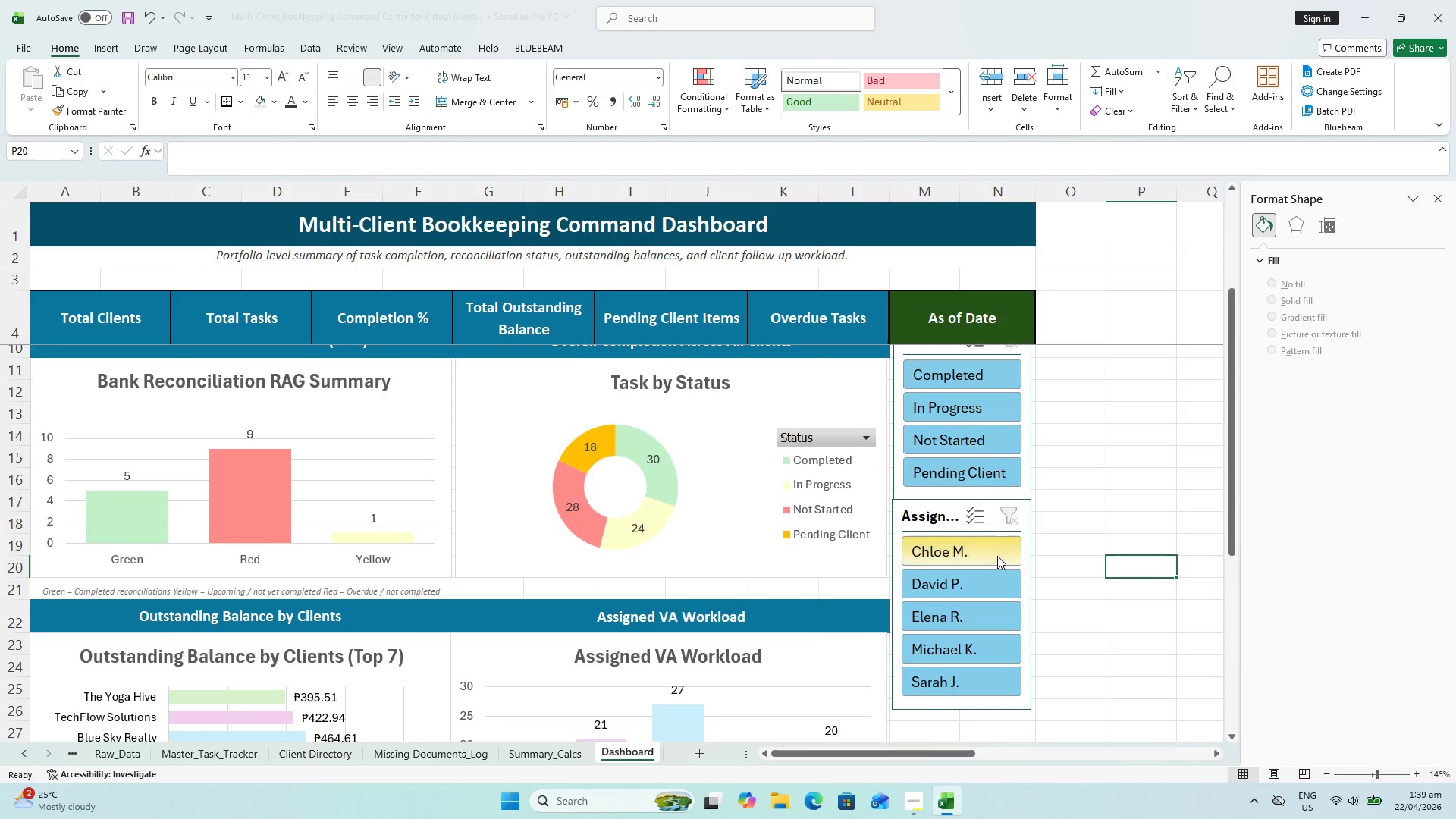 
scroll: coordinate [990, 551], scroll_direction: up, amount: 5.0
 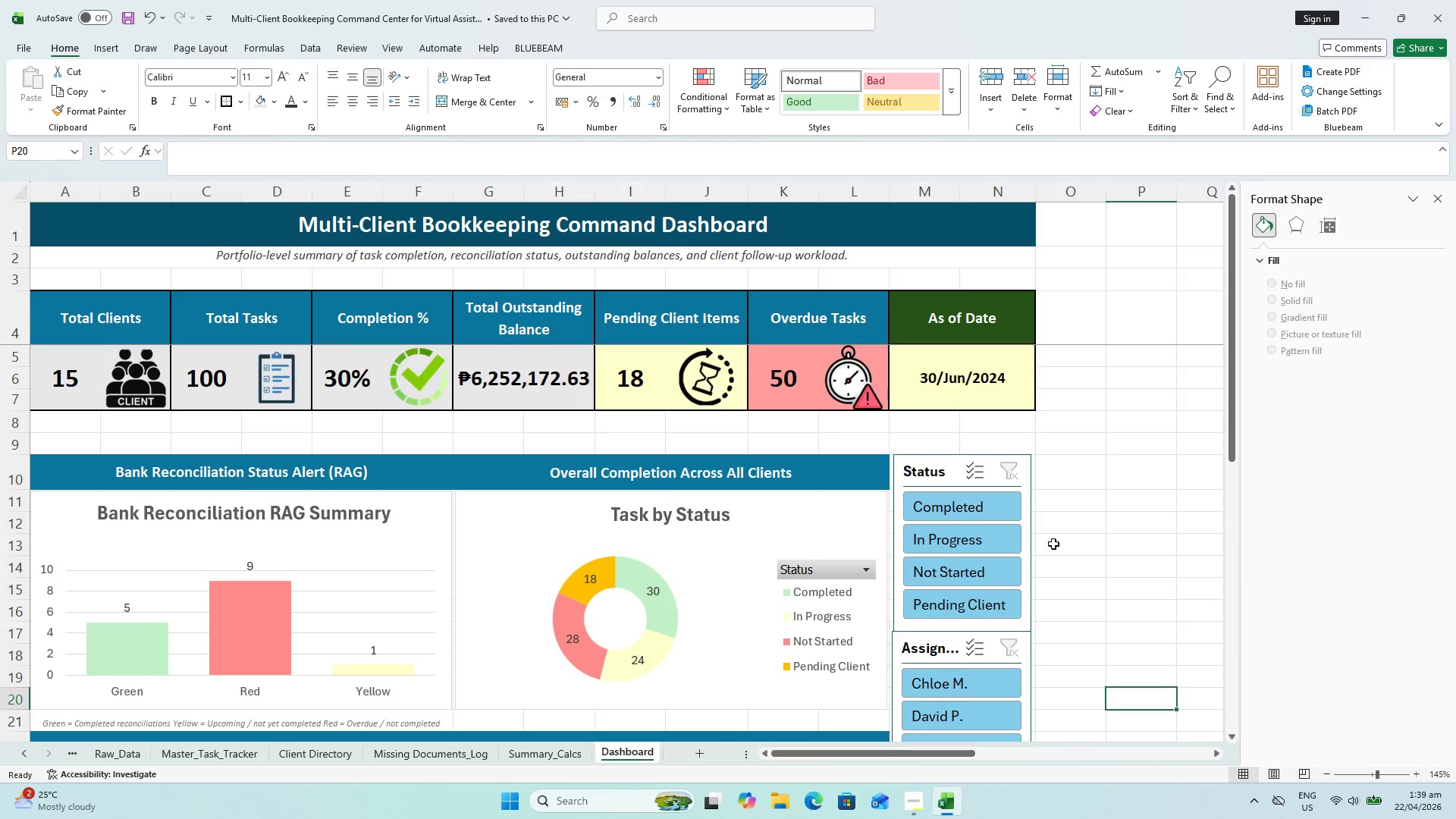 
key(Control+ControlLeft)
 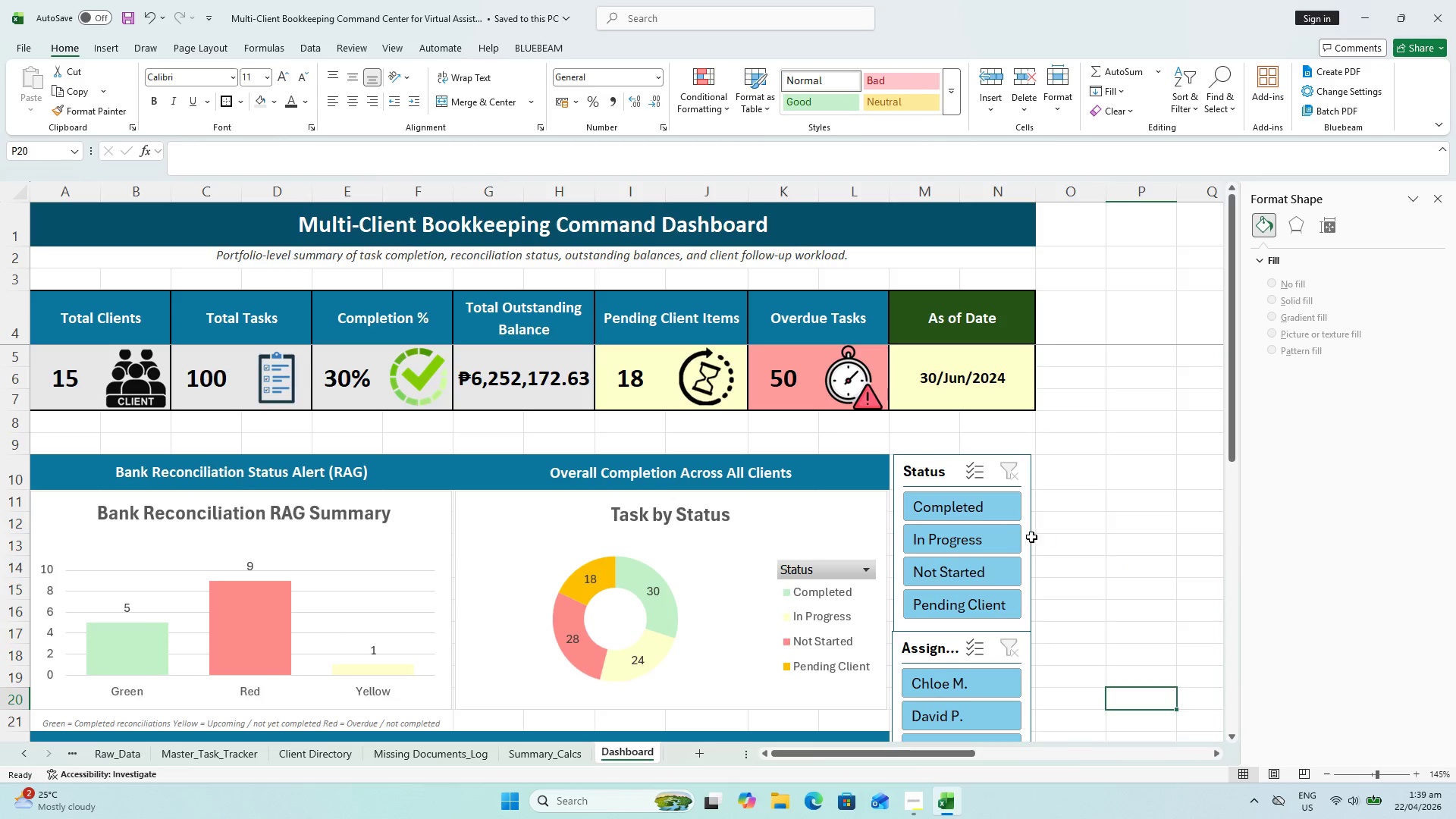 
key(Control+S)
 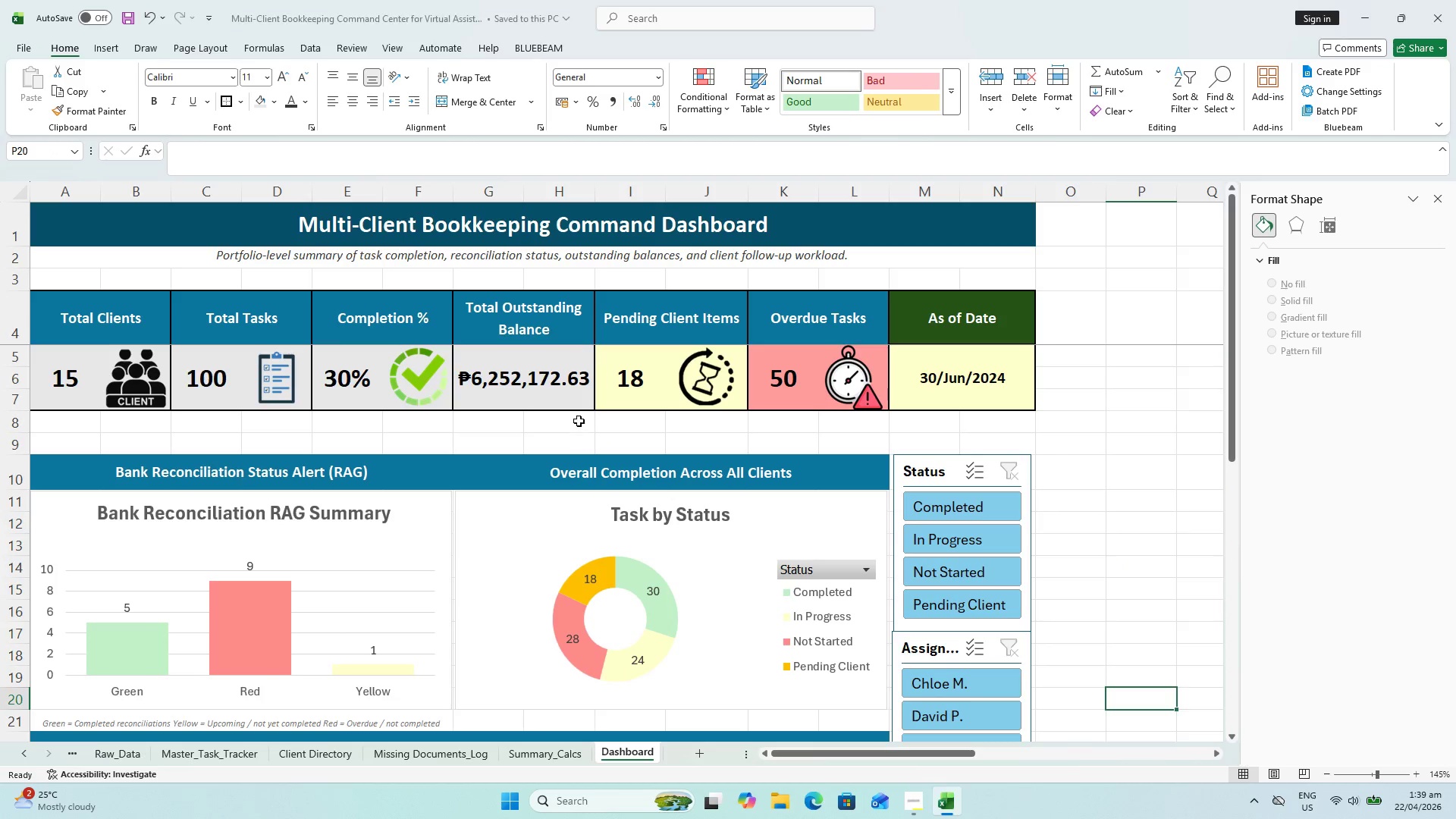 
scroll: coordinate [427, 478], scroll_direction: down, amount: 1.0
 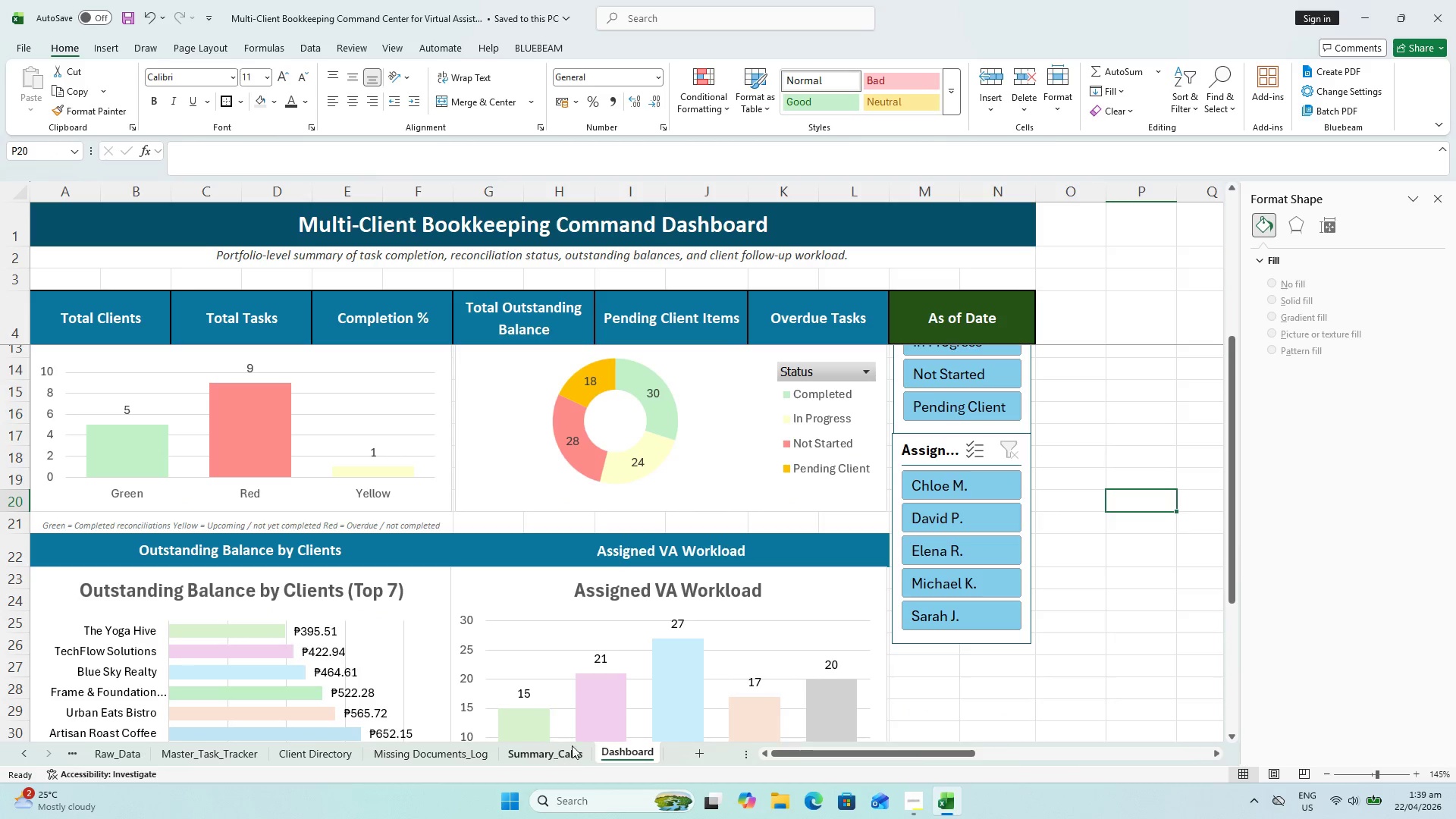 
left_click([539, 751])
 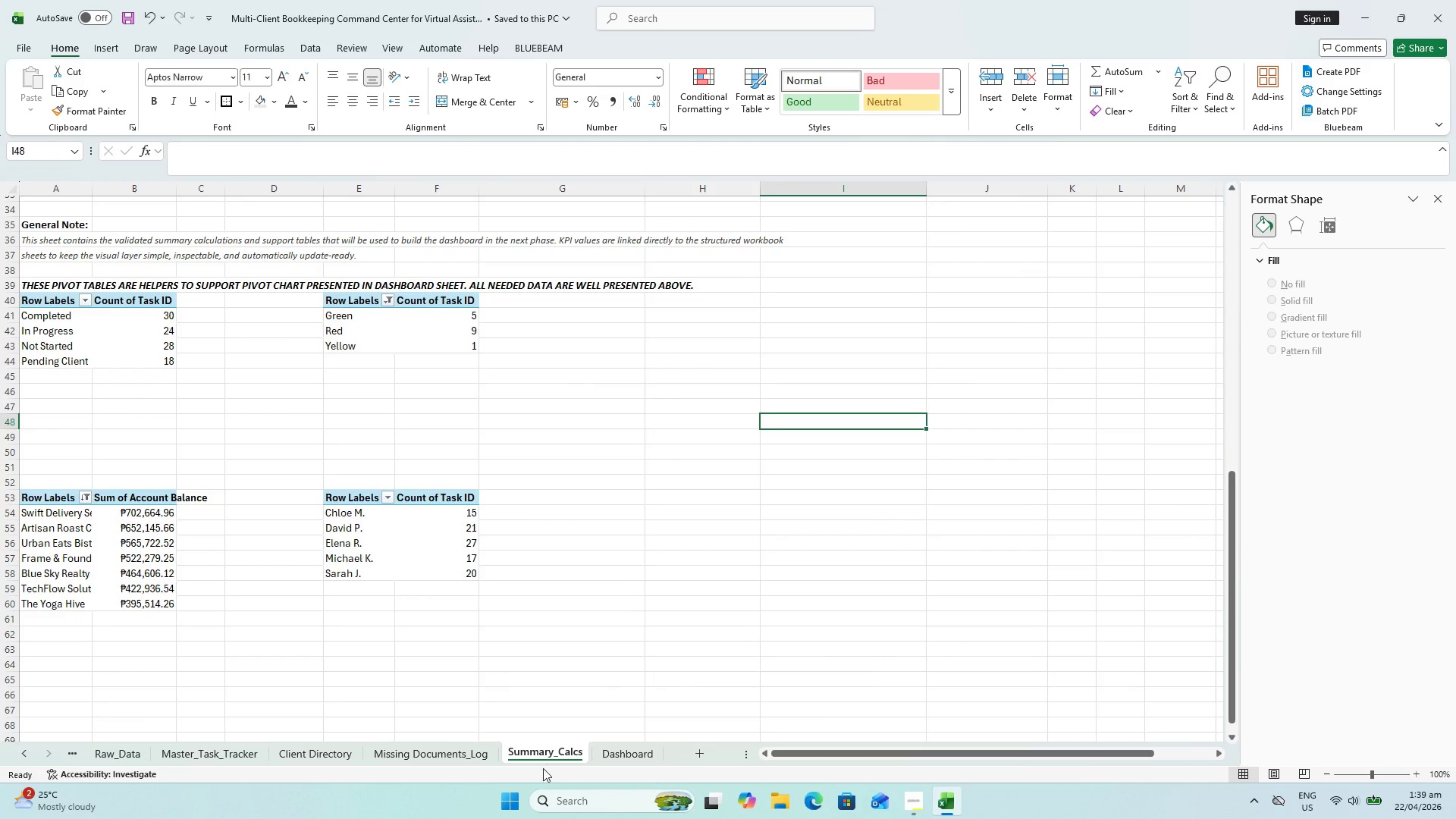 
left_click([619, 742])
 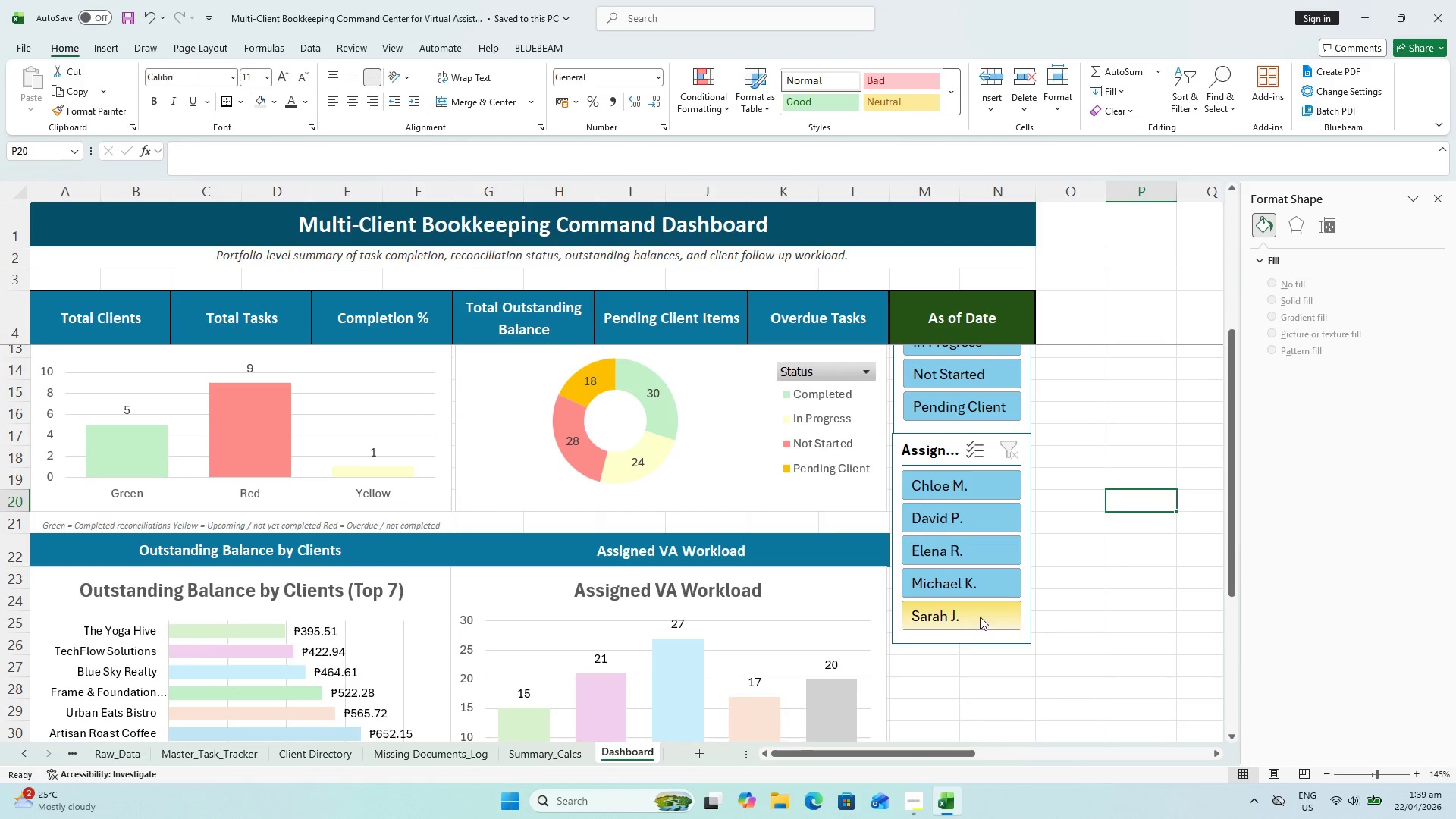 
scroll: coordinate [1009, 595], scroll_direction: up, amount: 4.0
 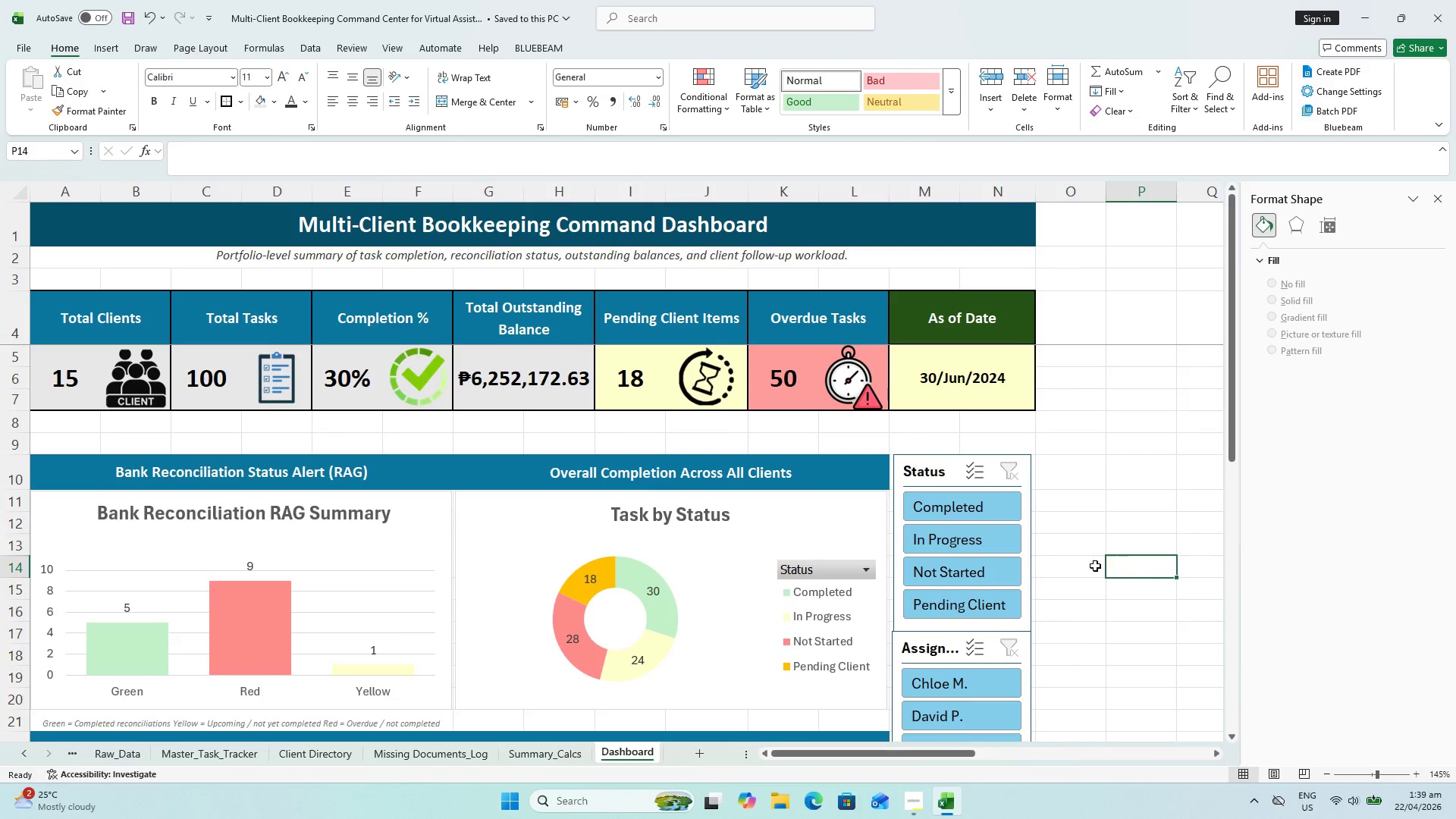 
key(Control+ControlLeft)
 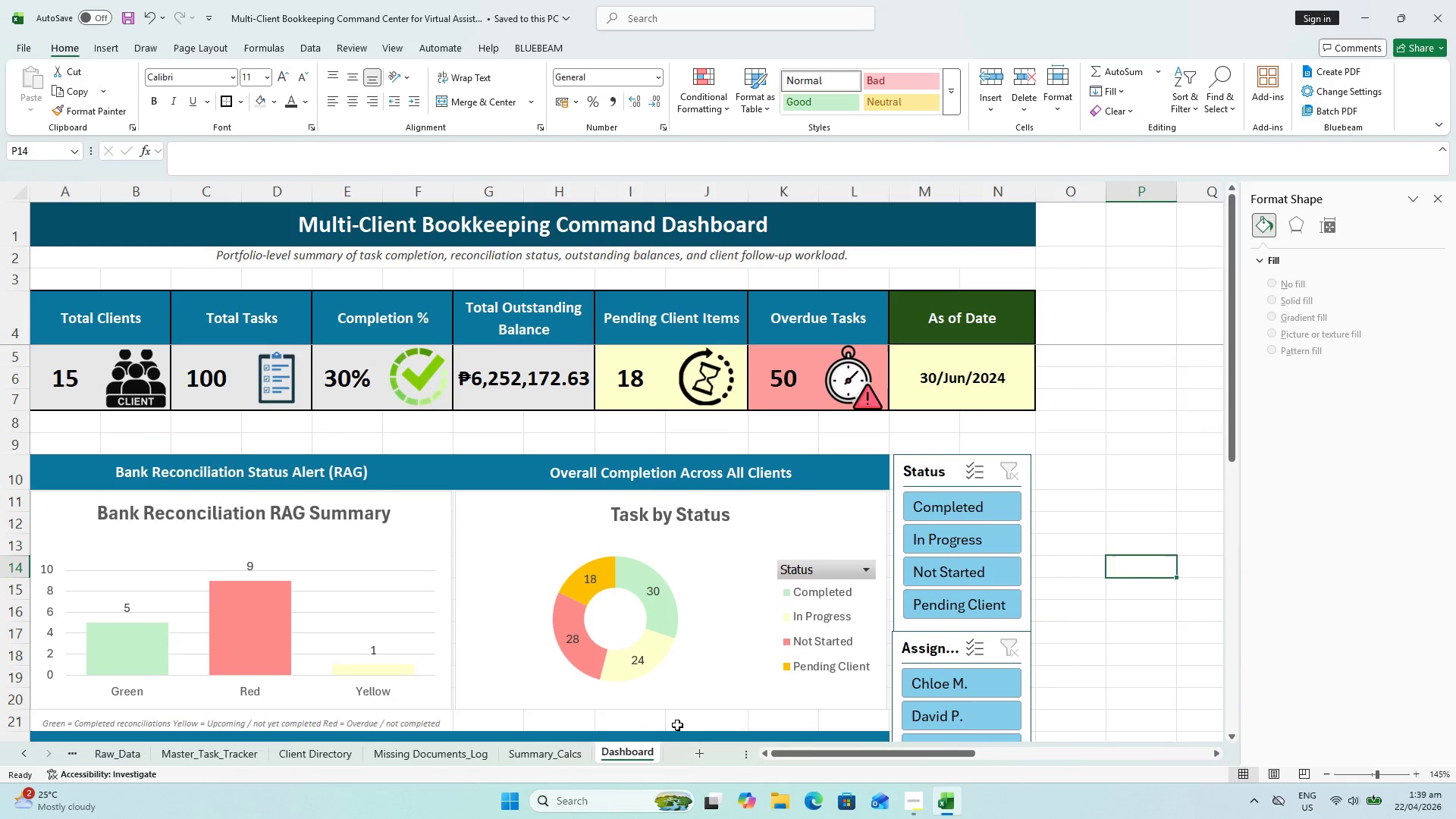 
key(Control+S)
 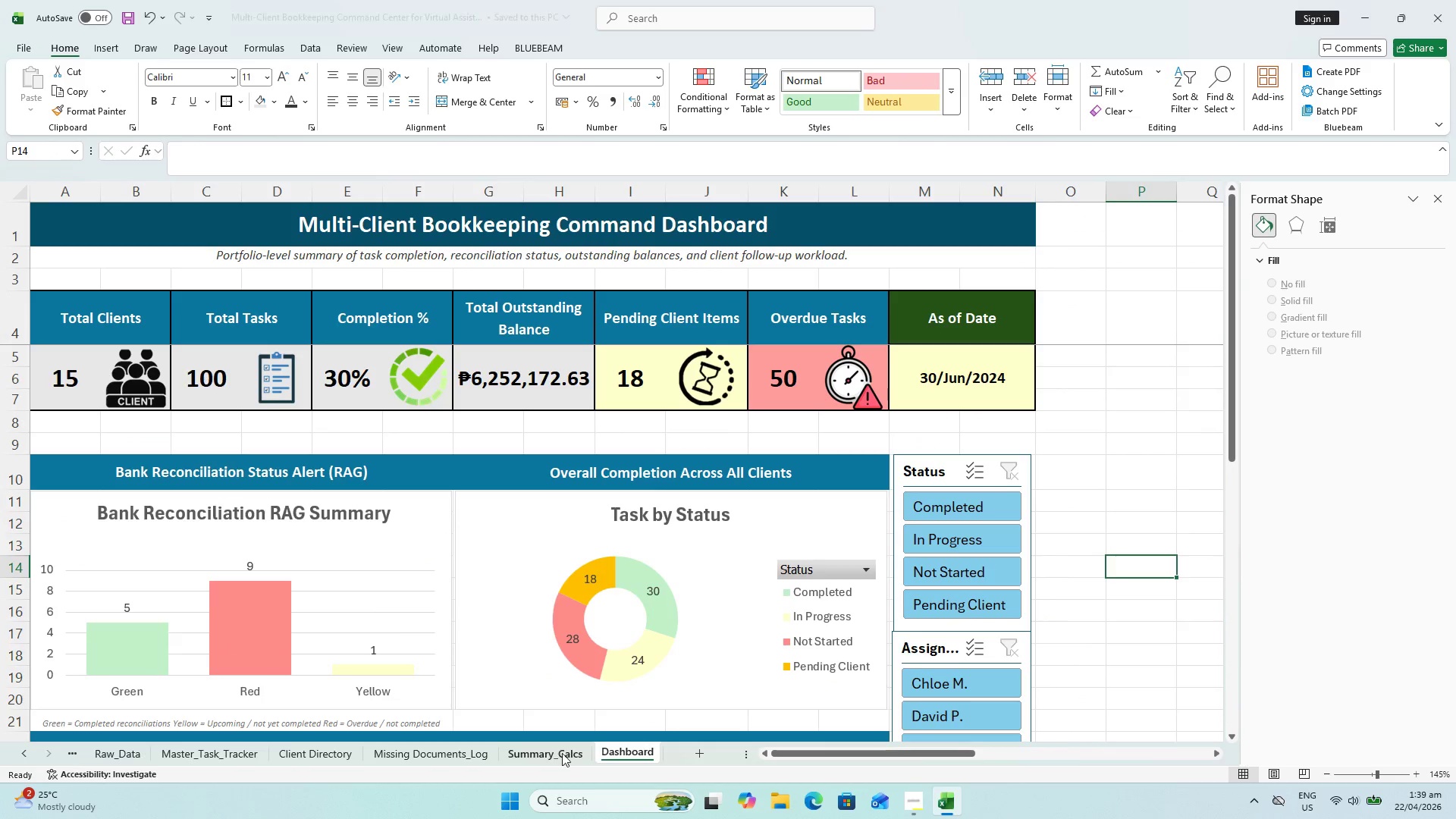 
left_click([546, 754])
 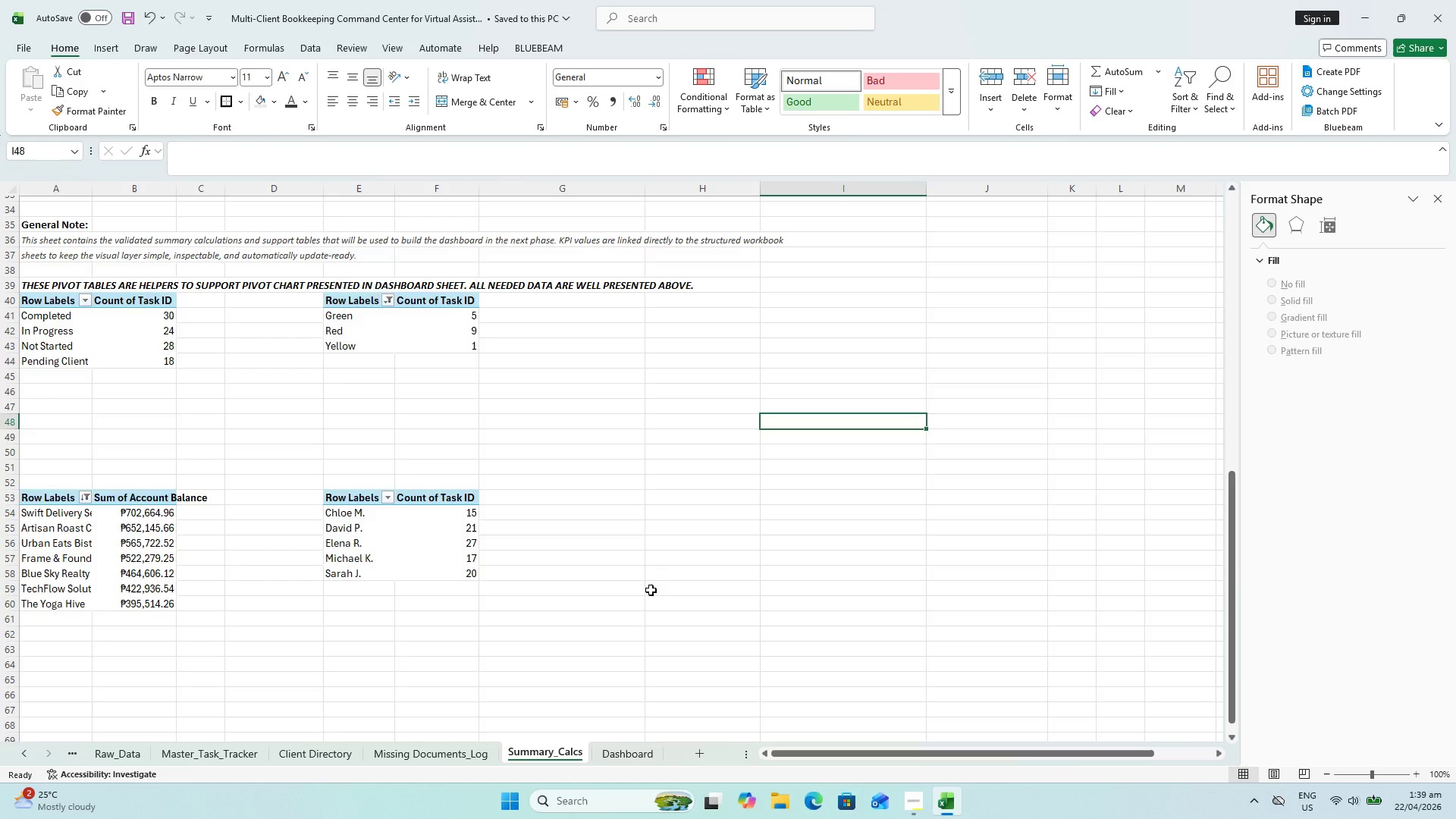 
scroll: coordinate [846, 450], scroll_direction: up, amount: 18.0
 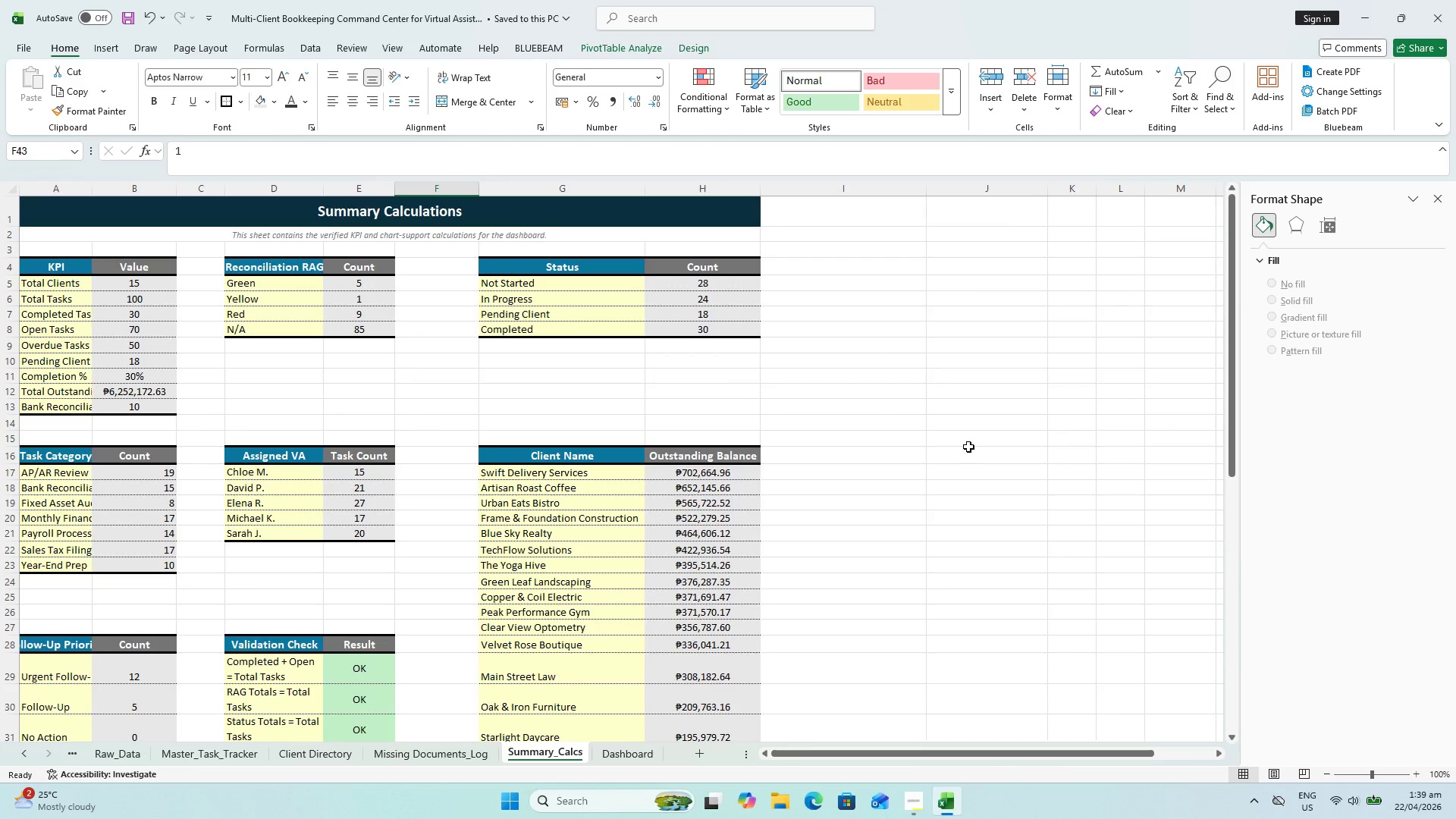 
key(Control+ControlLeft)
 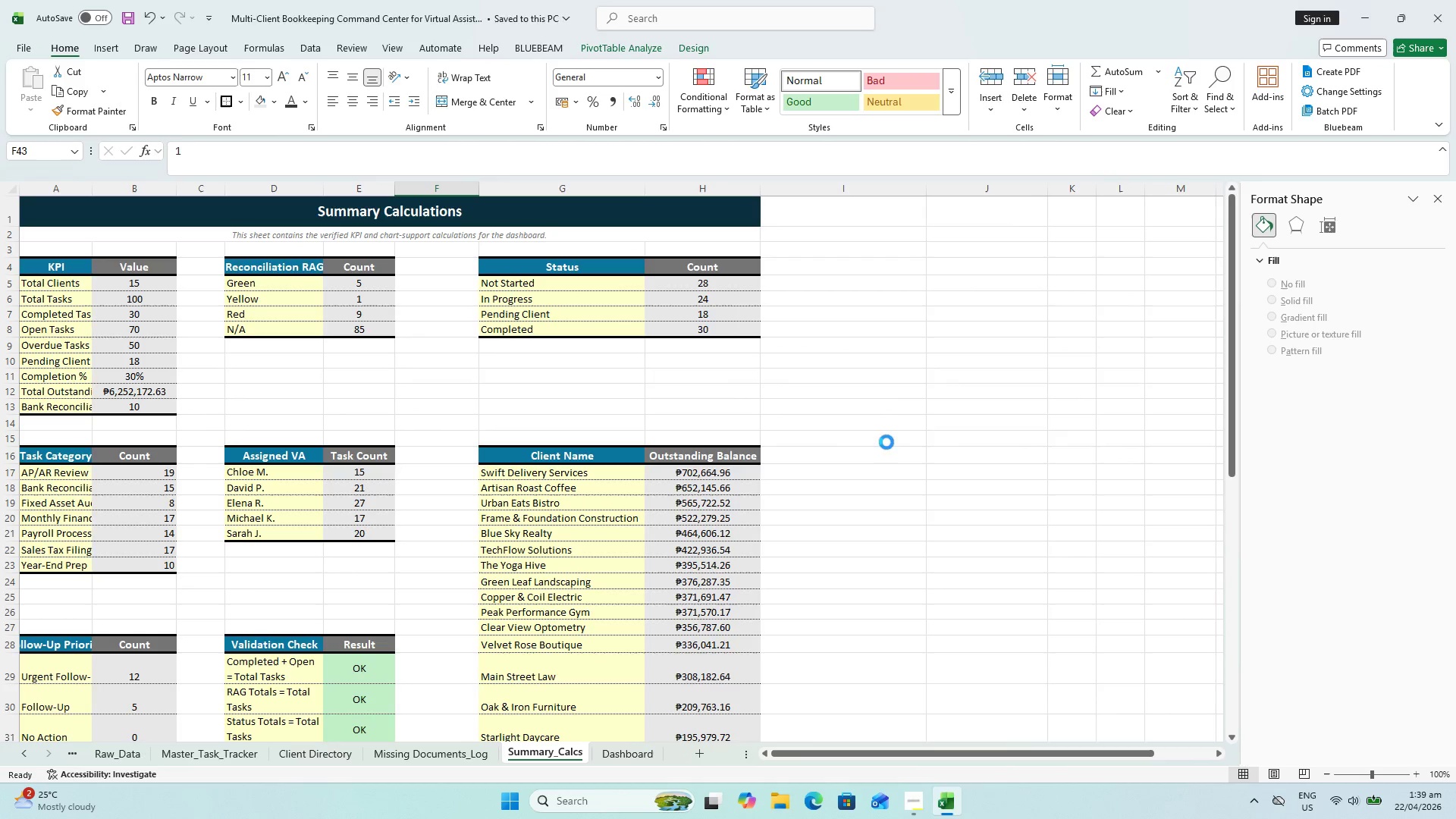 
key(Control+S)
 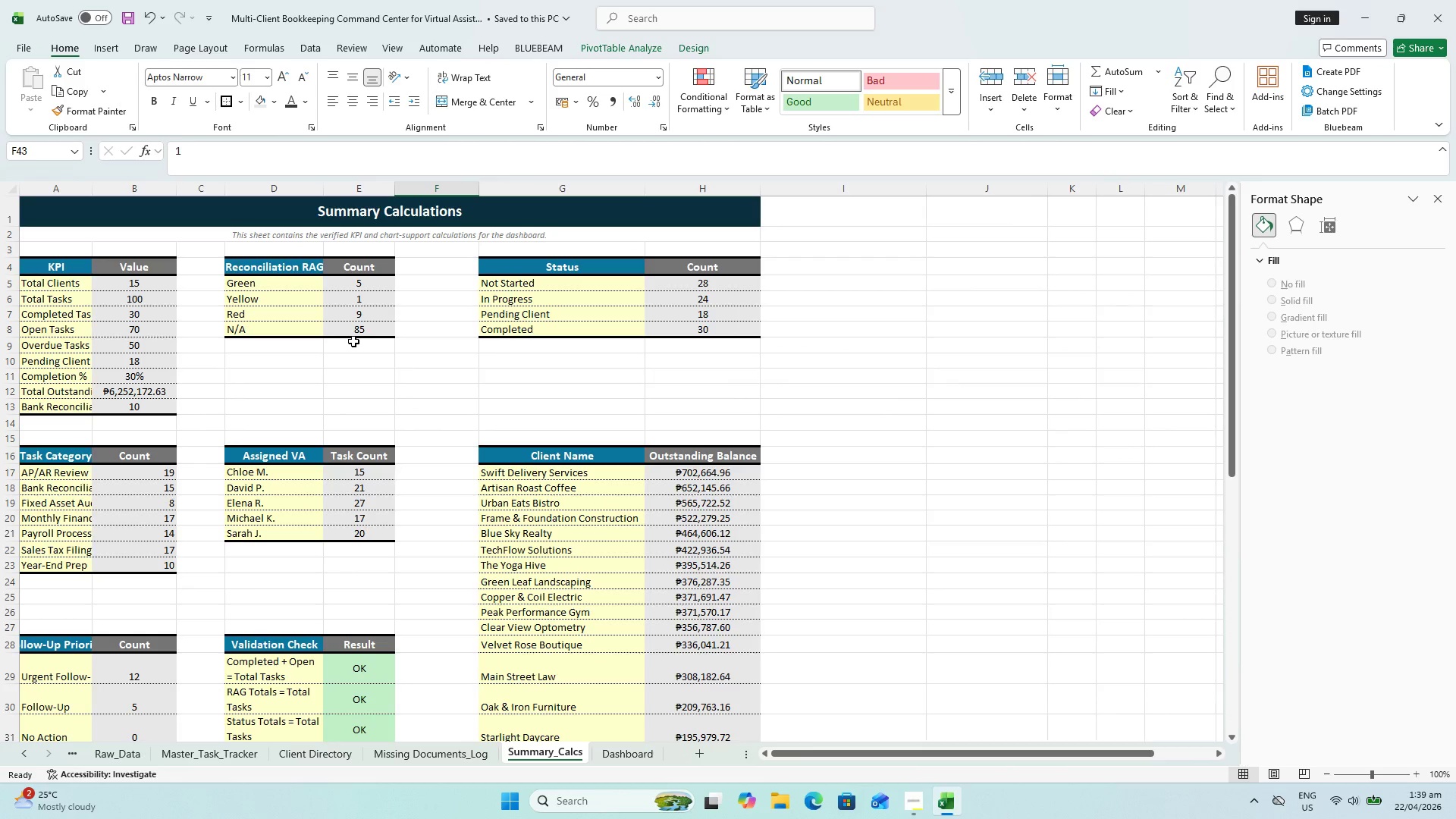 
scroll: coordinate [353, 341], scroll_direction: down, amount: 1.0
 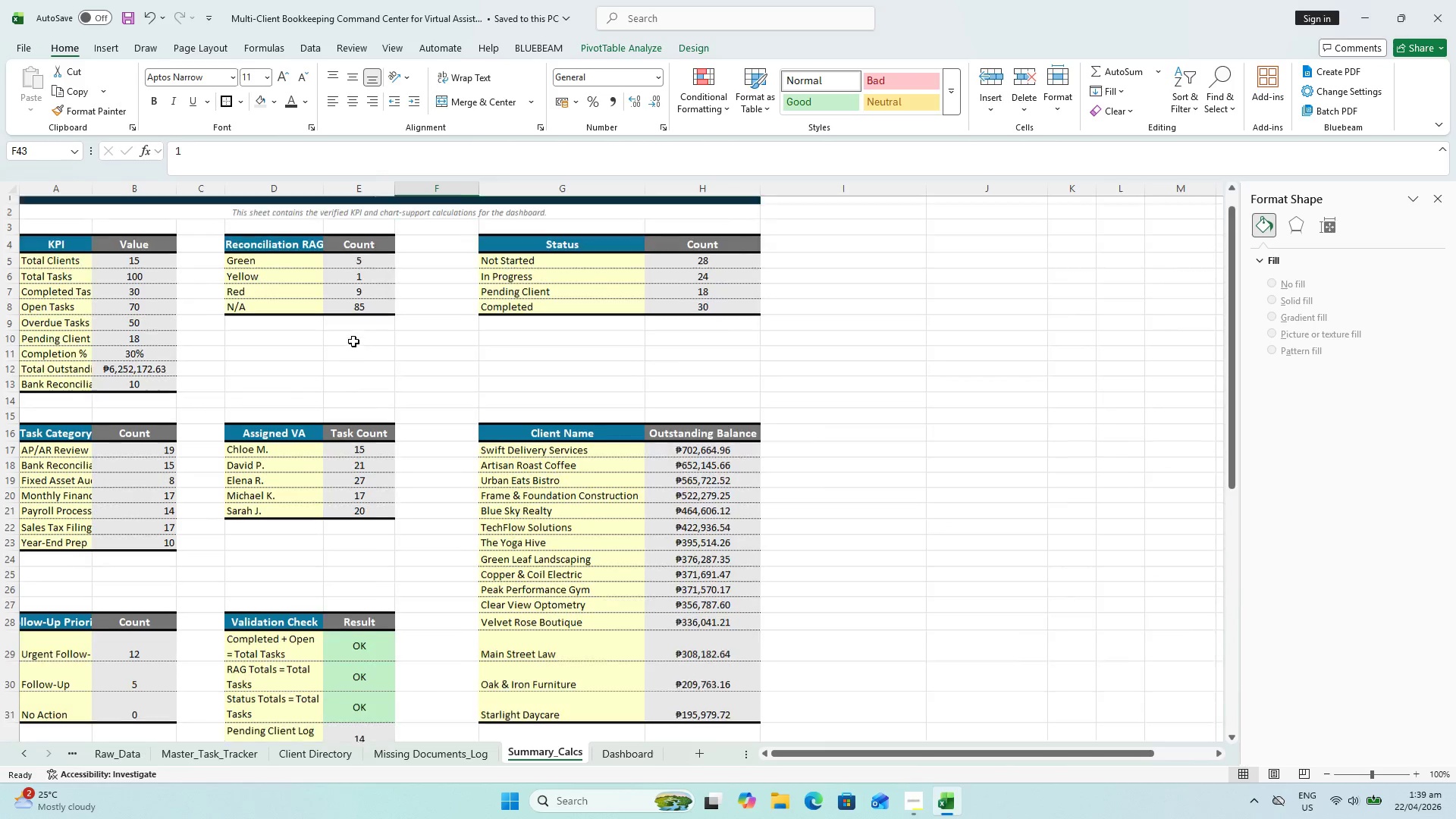 
scroll: coordinate [353, 341], scroll_direction: up, amount: 1.0
 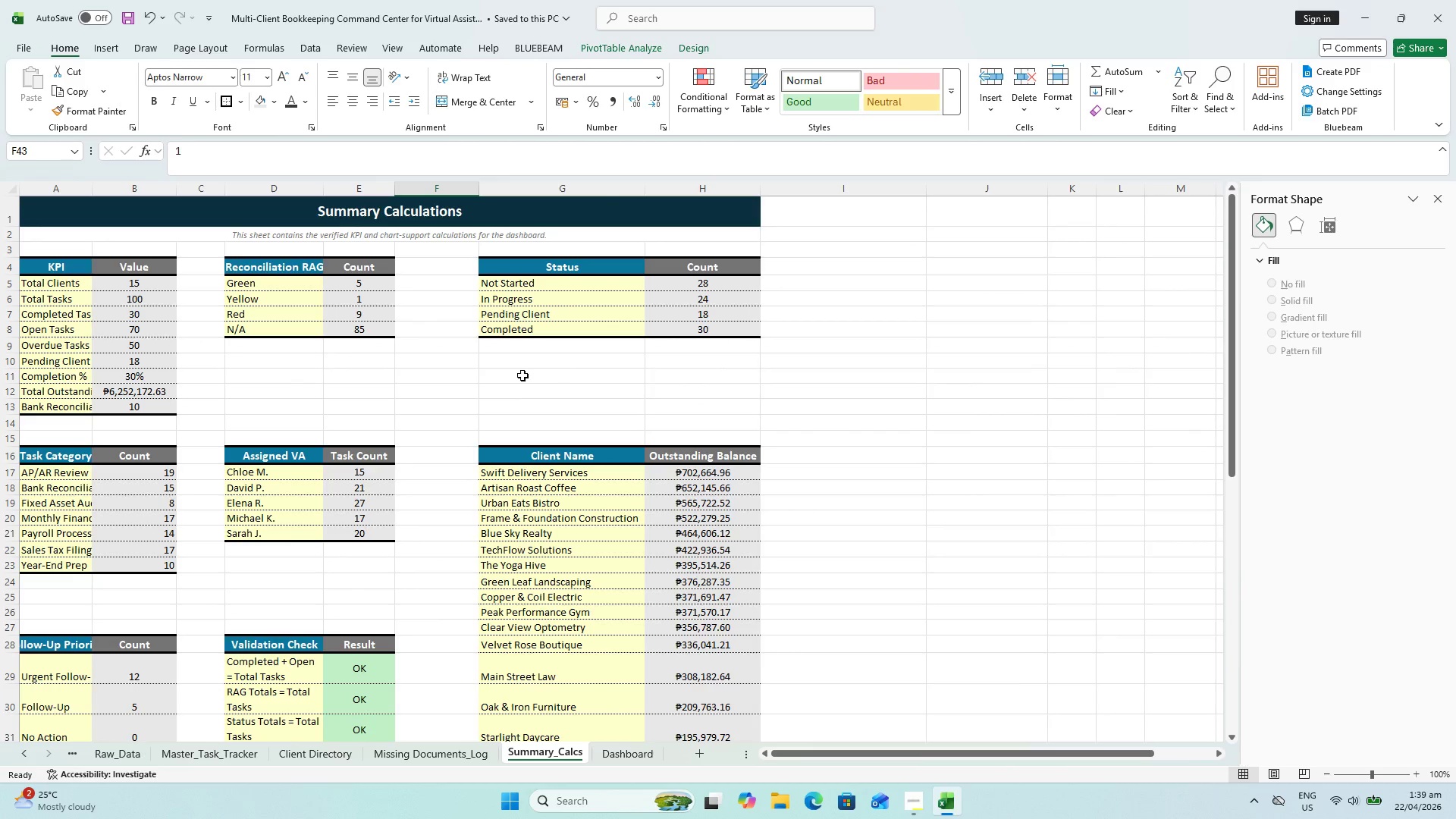 
left_click([517, 375])
 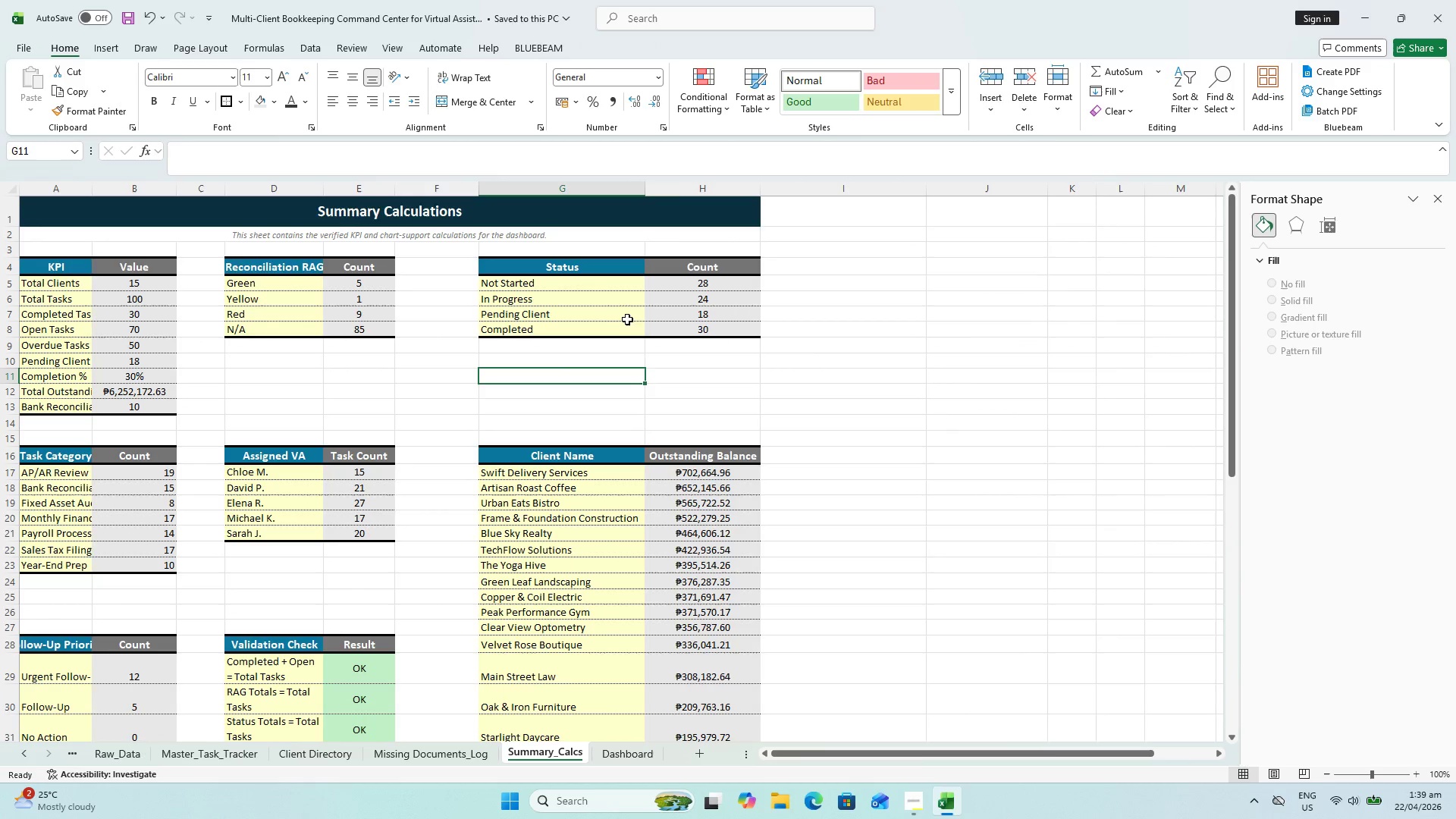 
left_click([686, 305])
 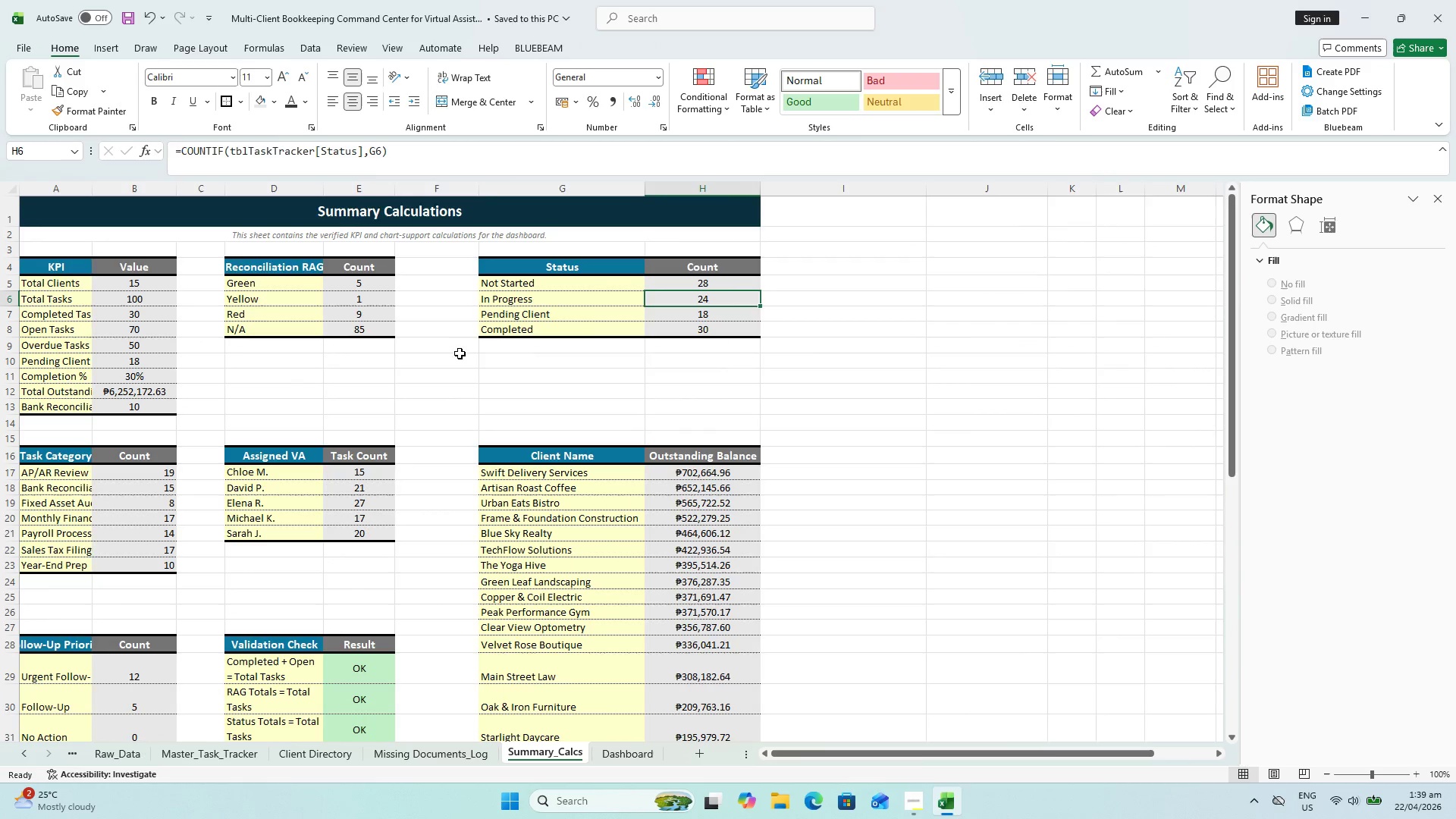 
left_click([446, 366])
 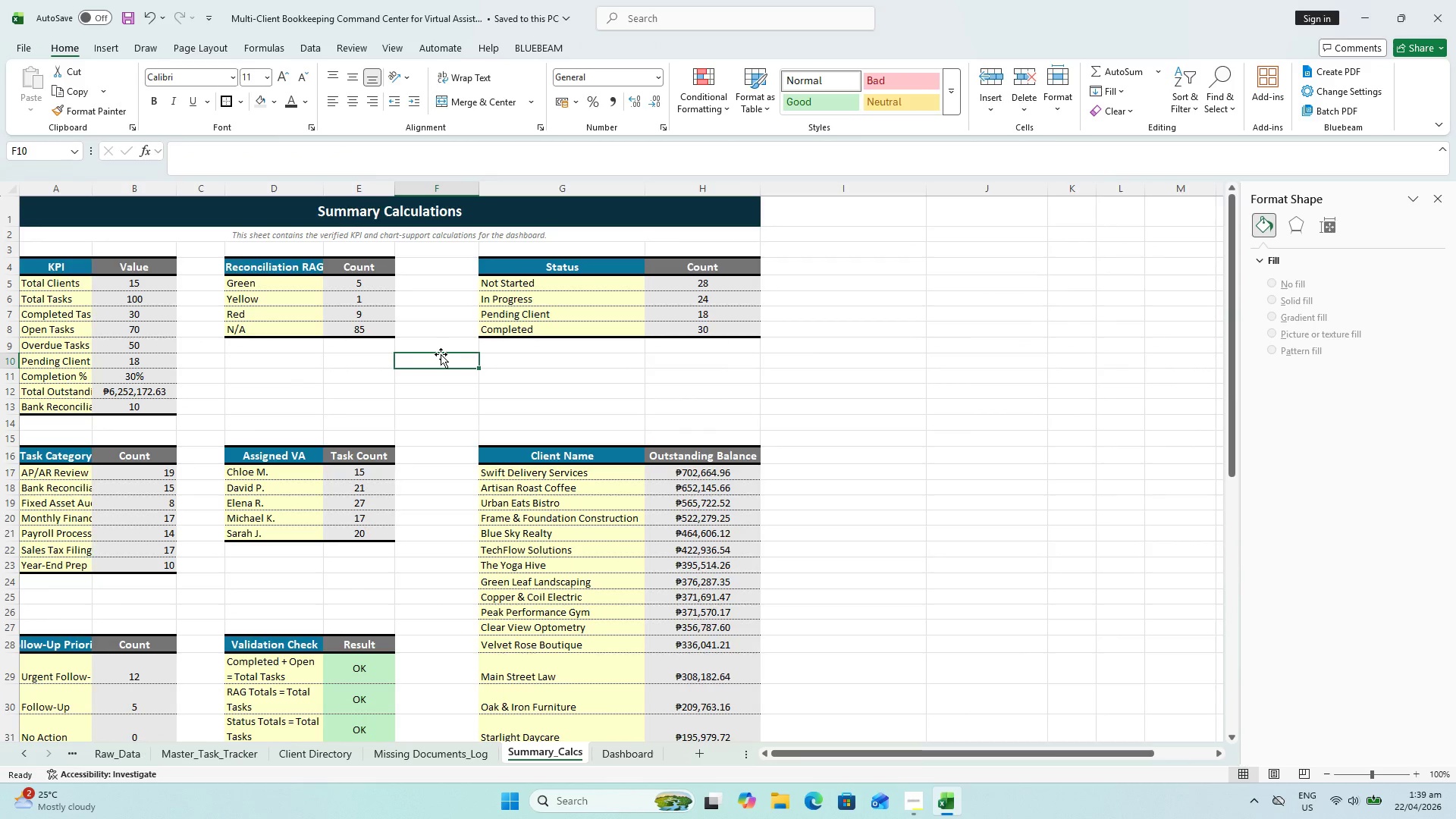 
key(Control+S)
 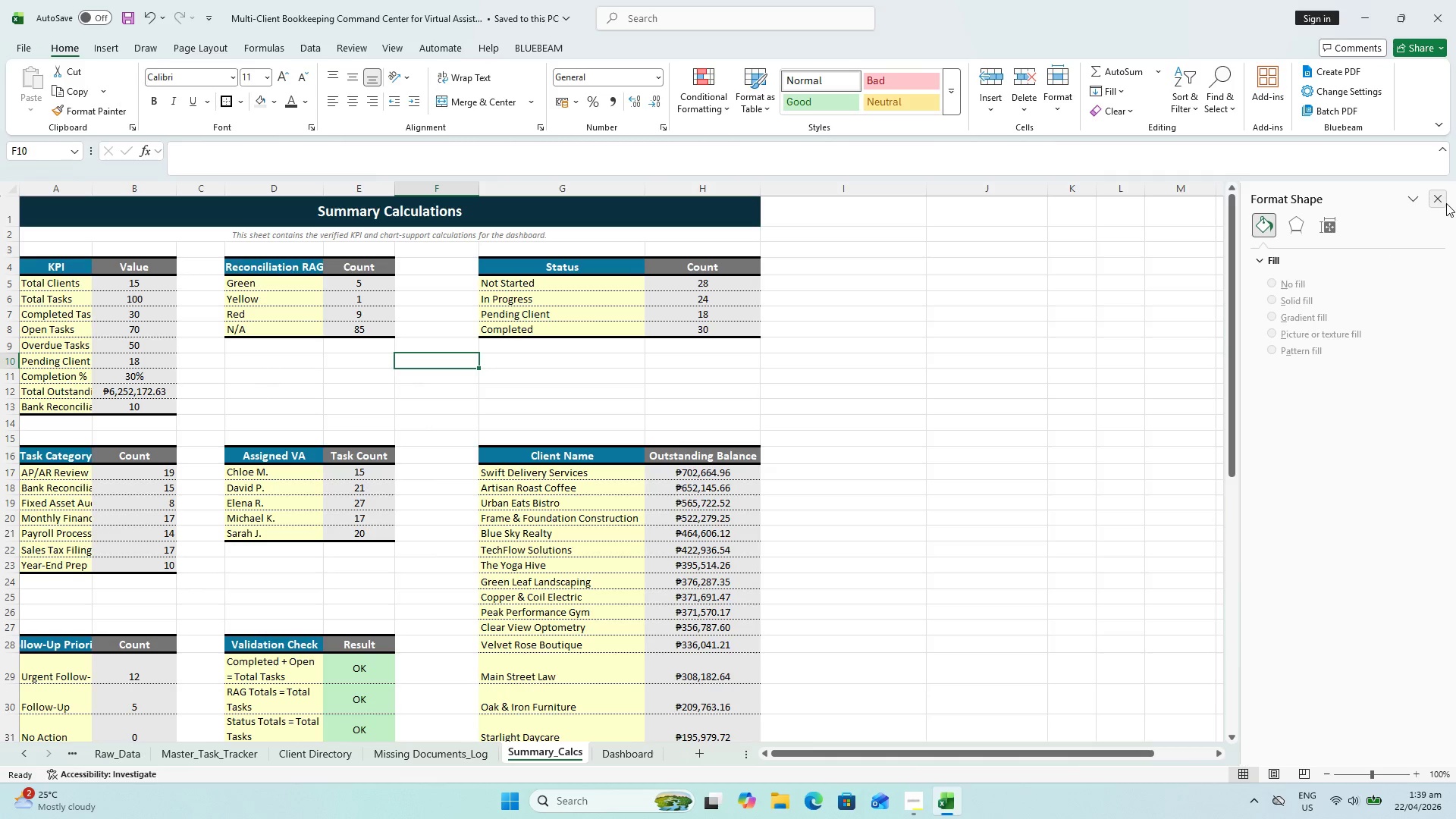 
key(Control+S)
 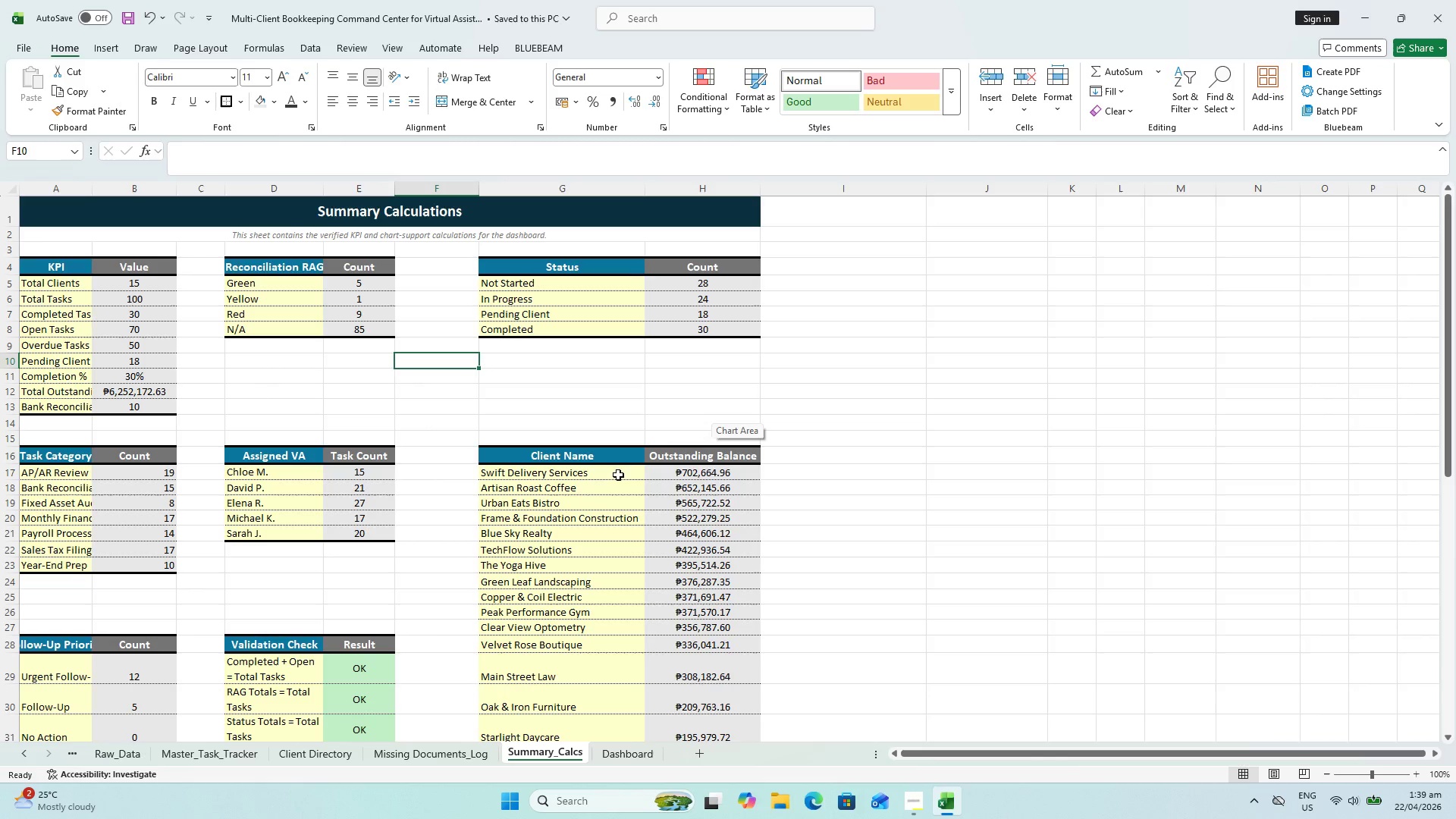 
scroll: coordinate [568, 590], scroll_direction: down, amount: 2.0
 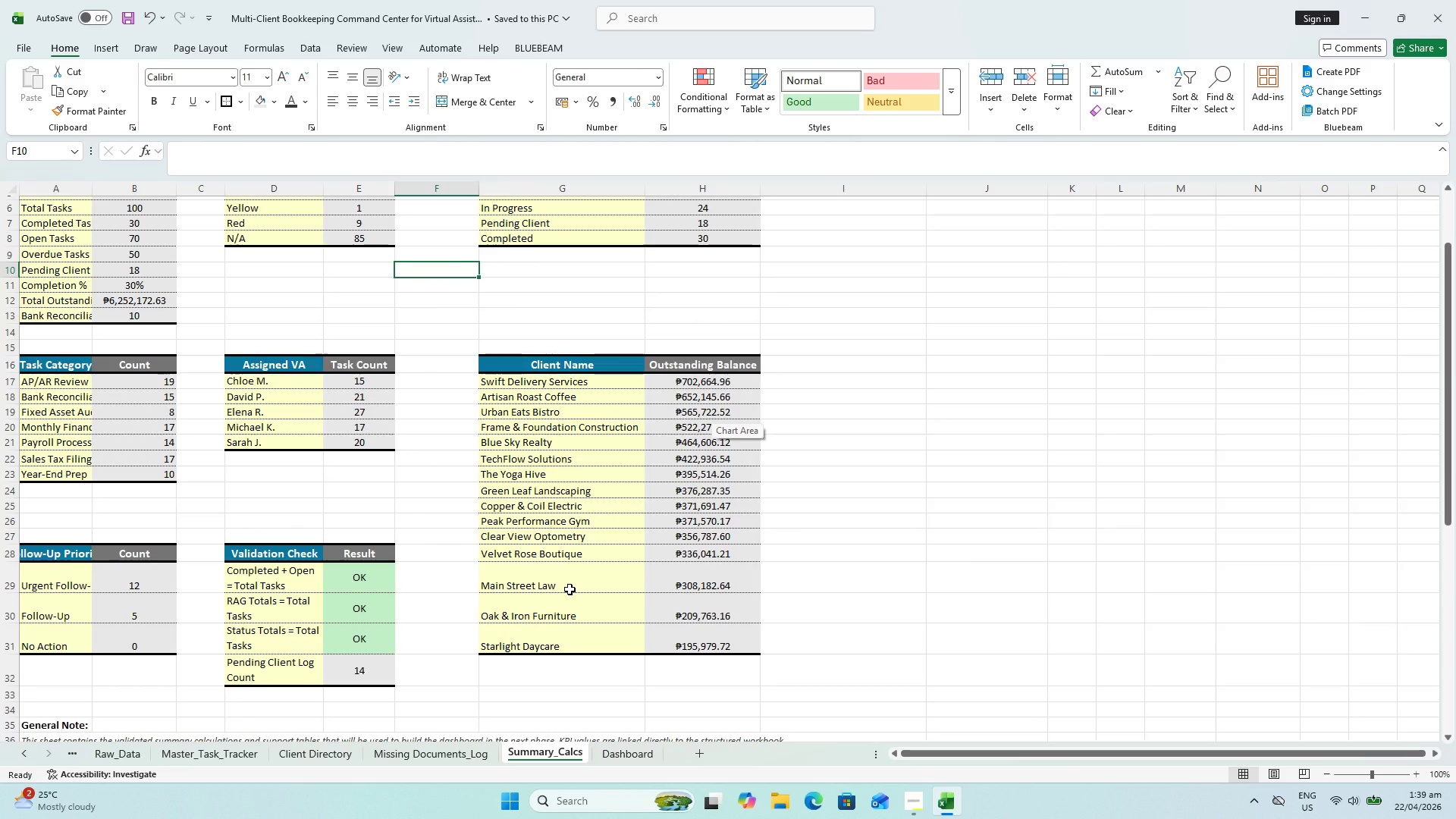 
key(Control+ControlLeft)
 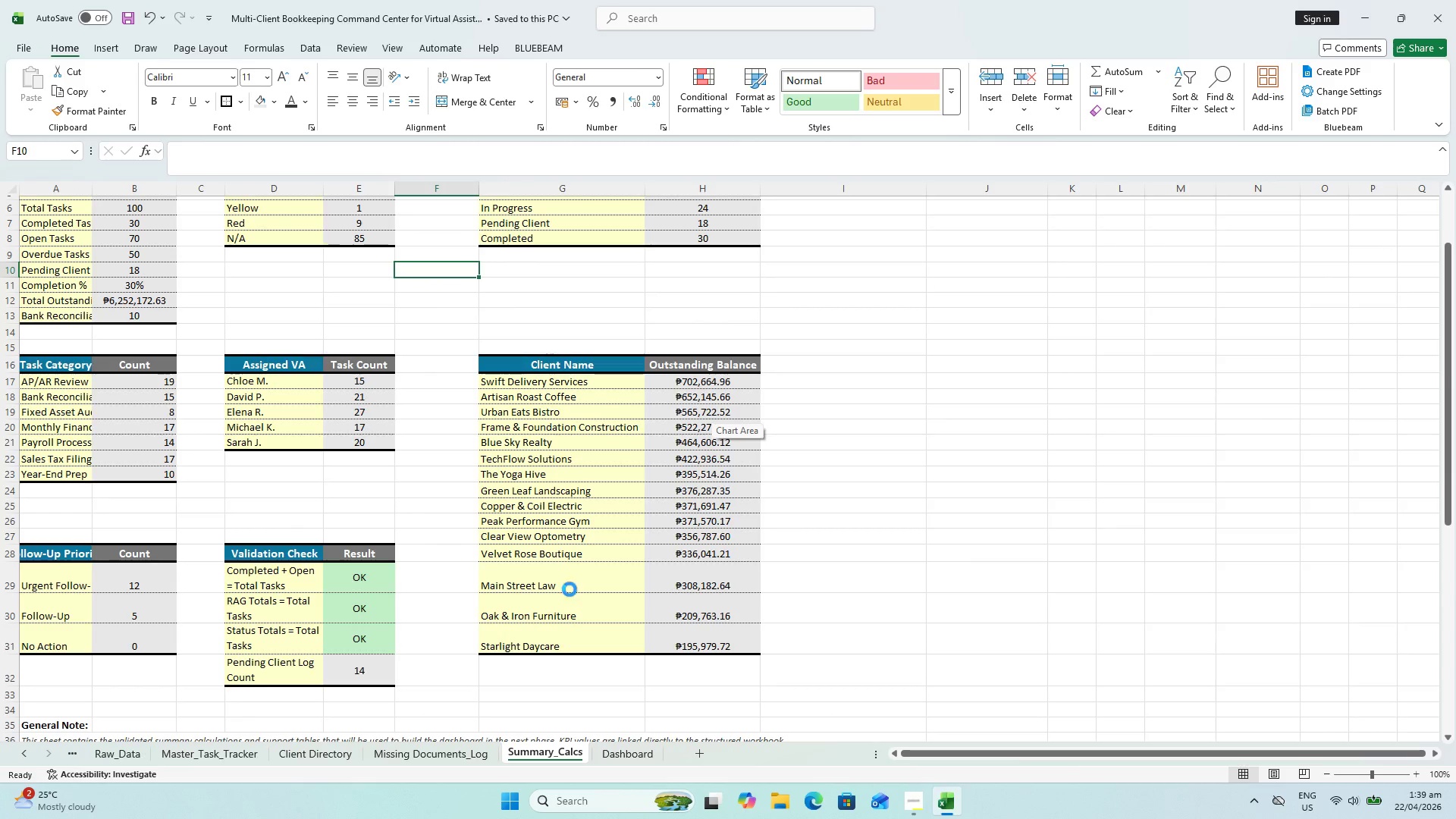 
key(Control+S)
 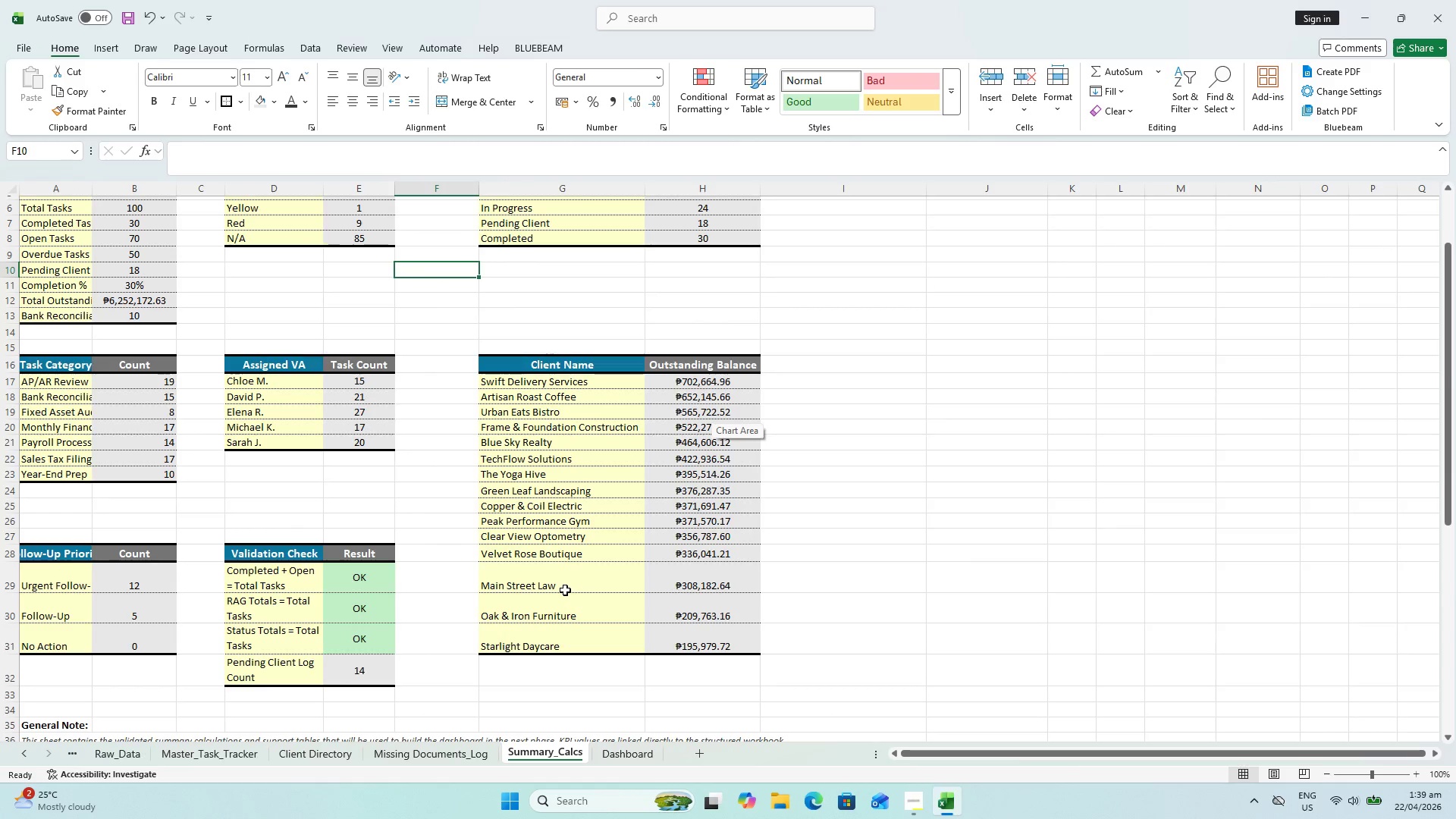 
key(Alt+AltLeft)
 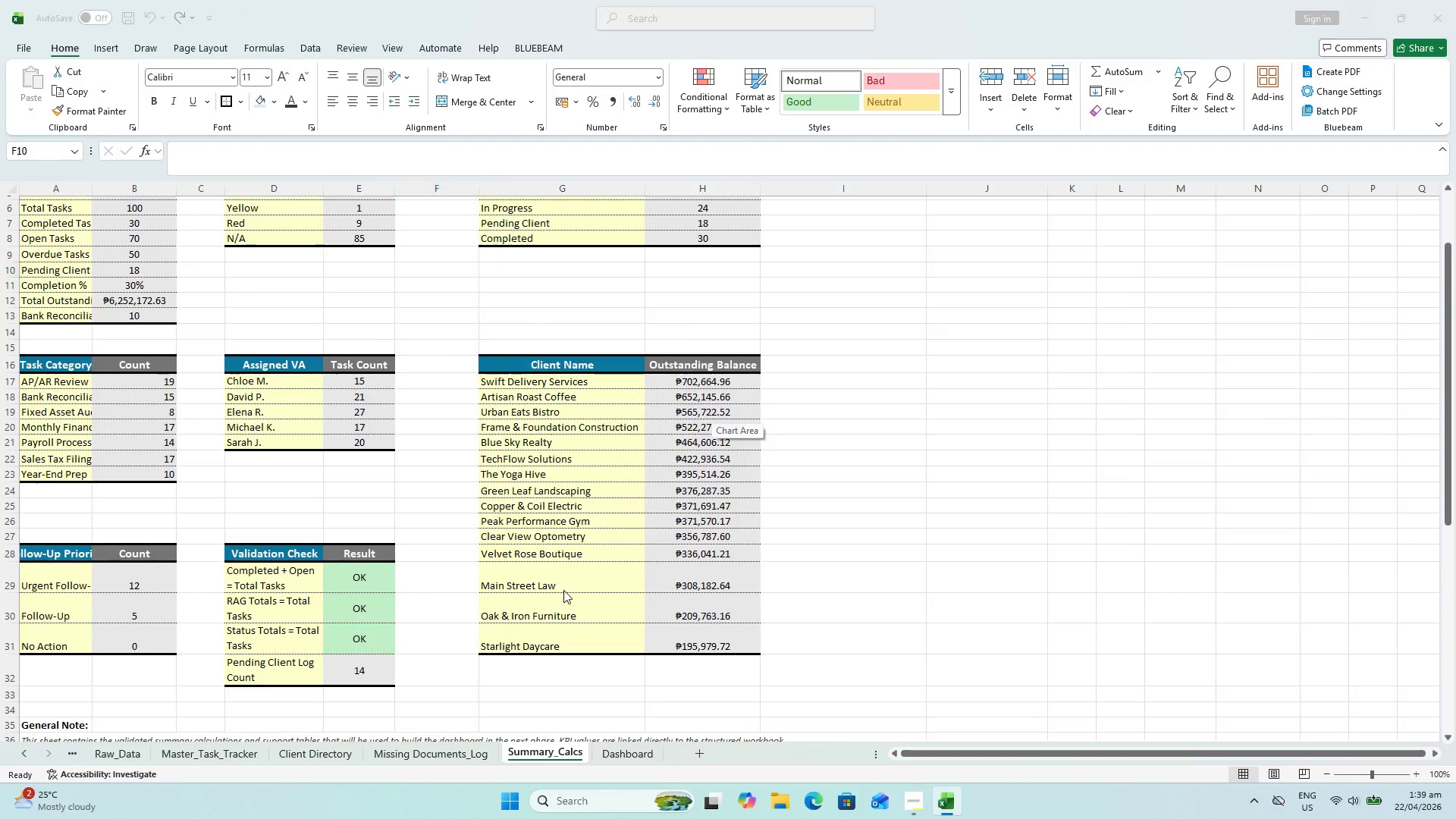 
key(Alt+Tab)